 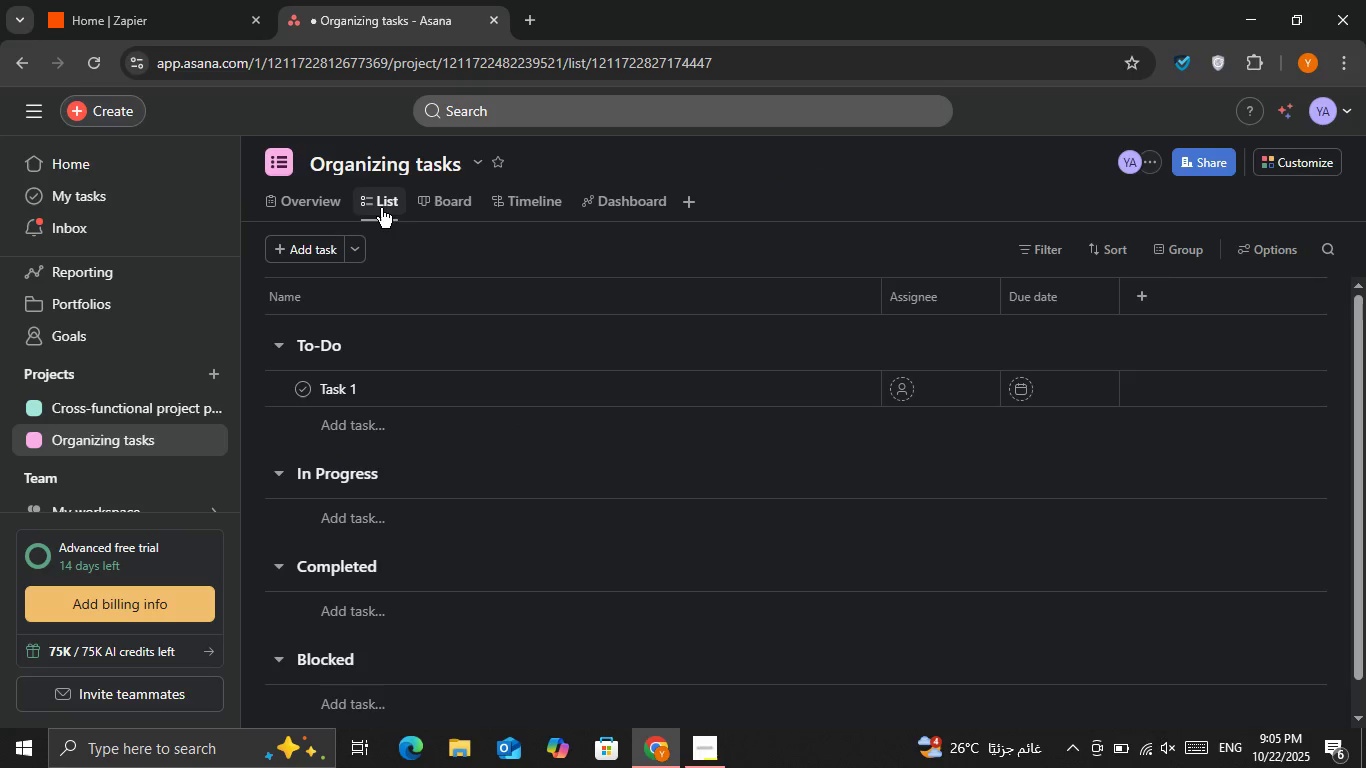 
left_click([438, 210])
 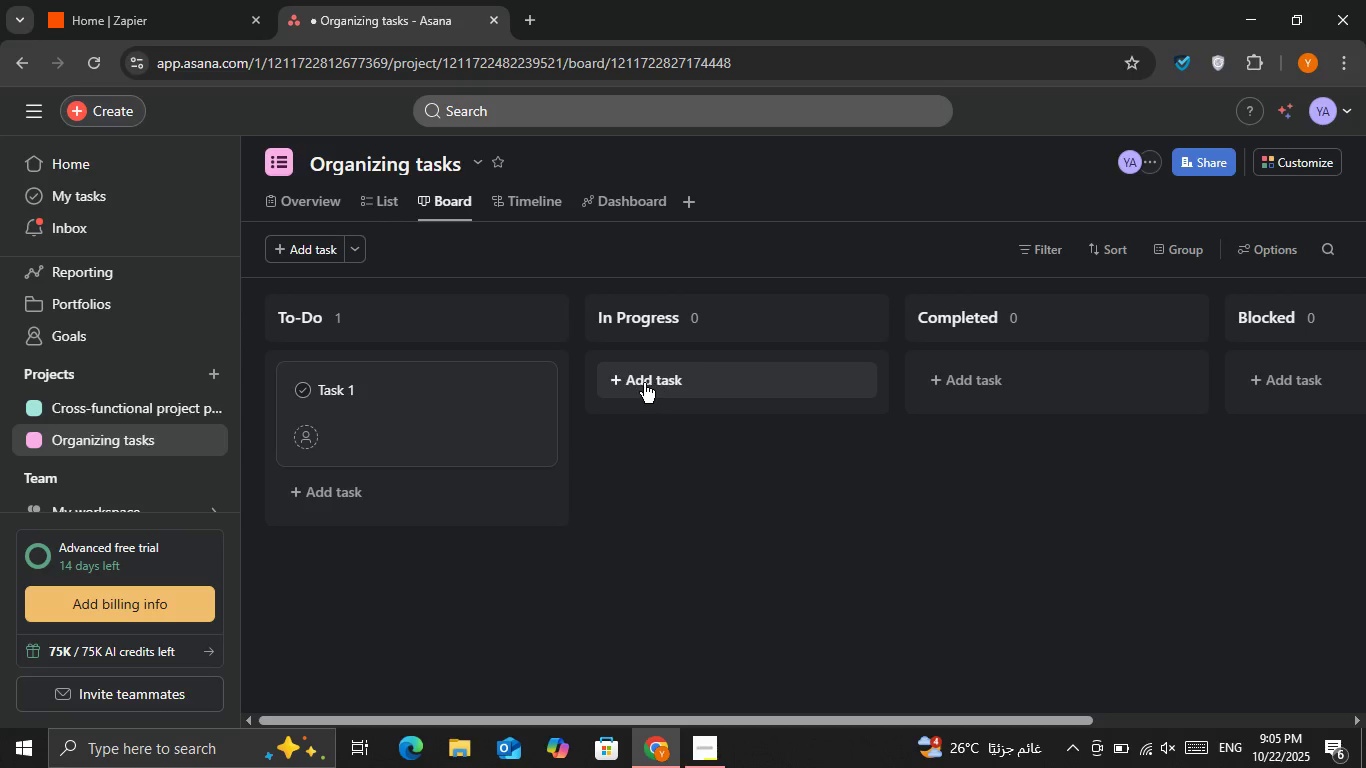 
left_click([626, 381])
 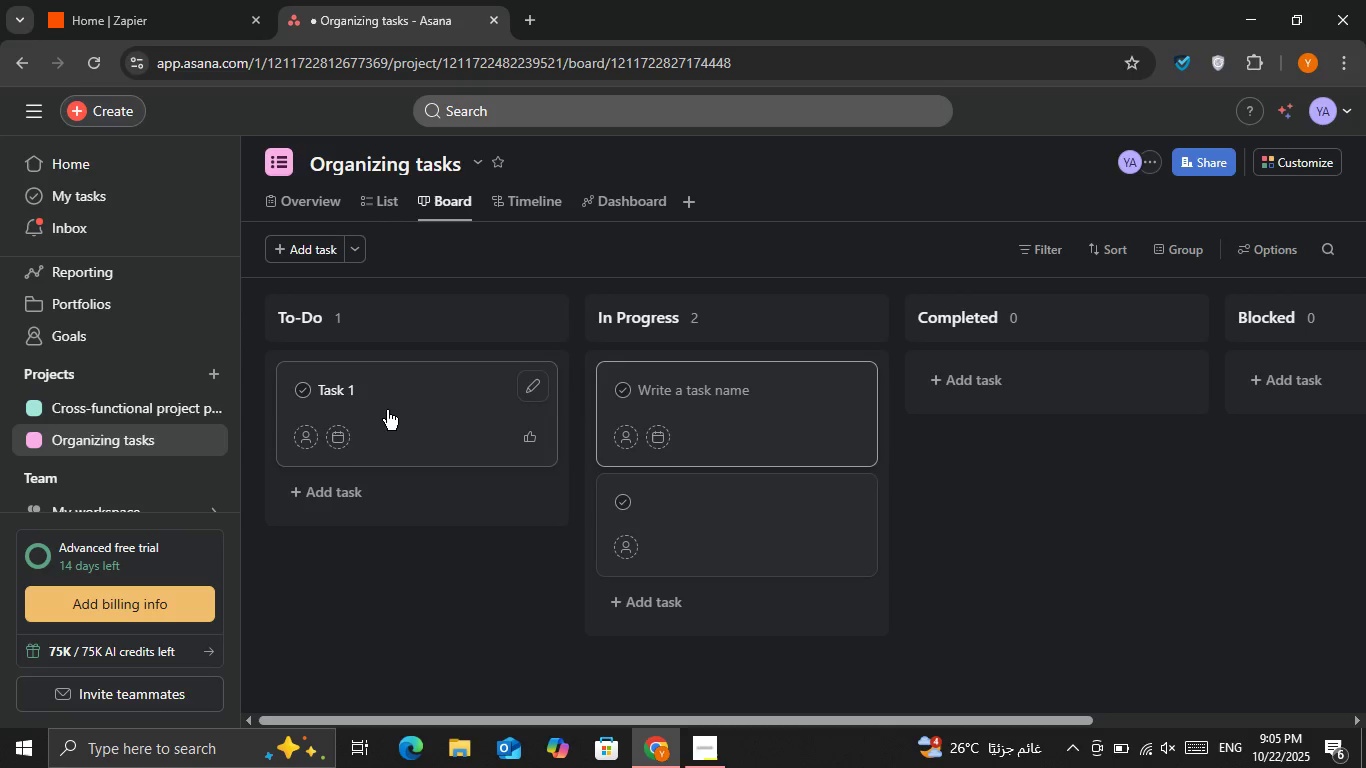 
type(task 2)
 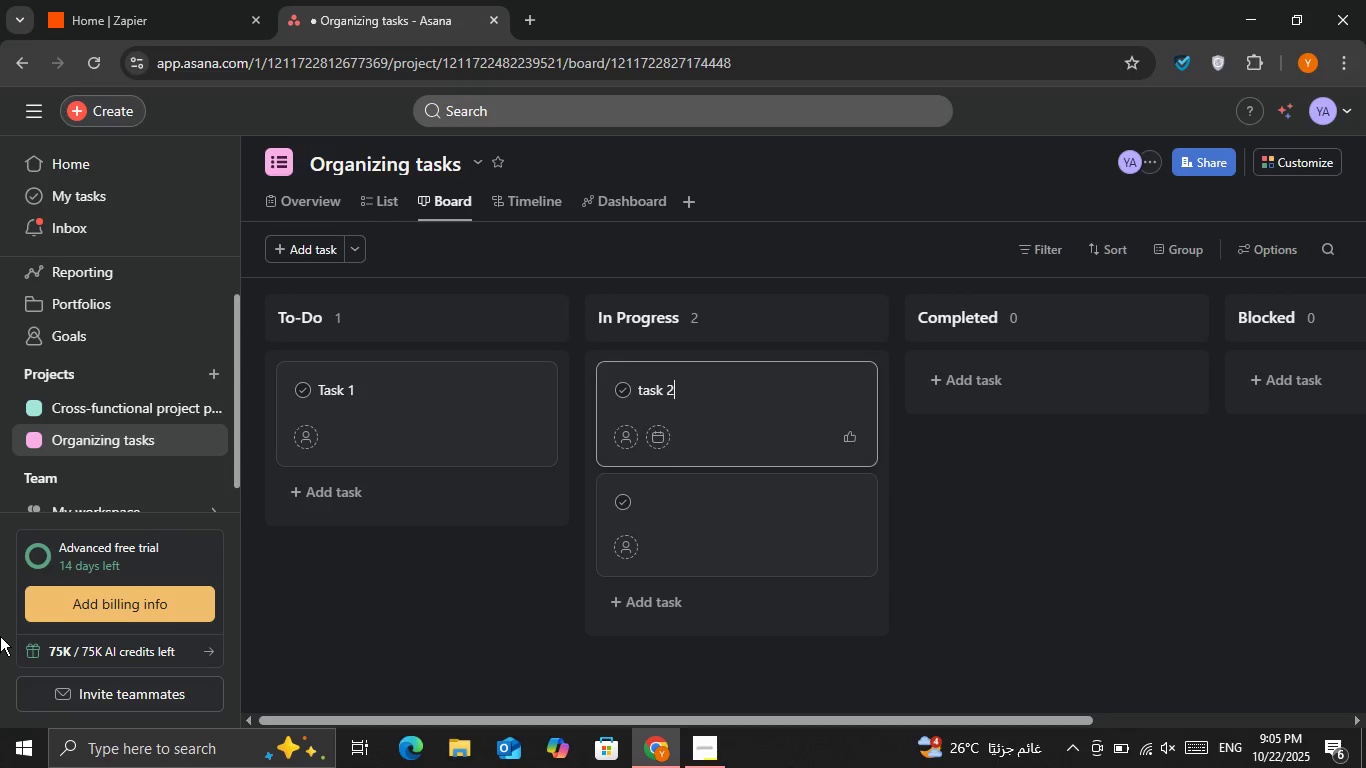 
key(Enter)
 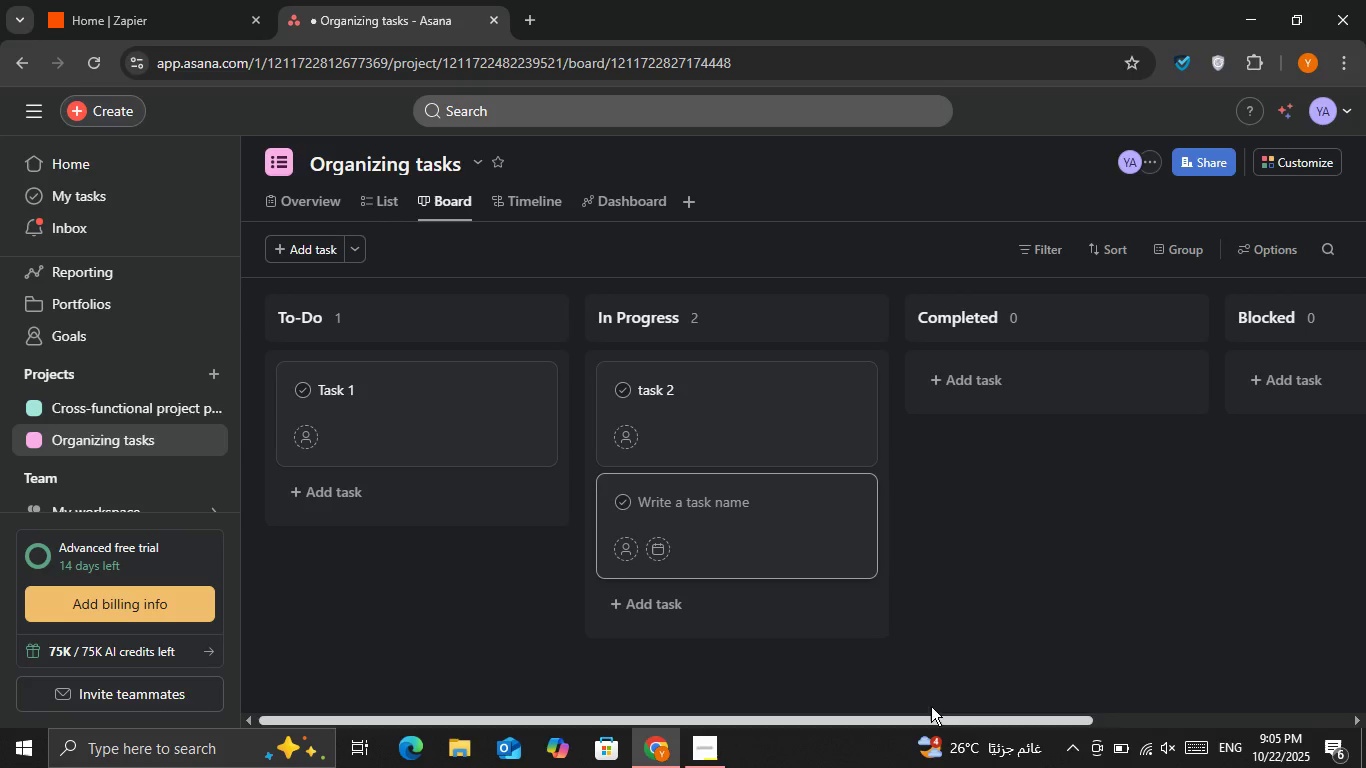 
left_click([958, 555])
 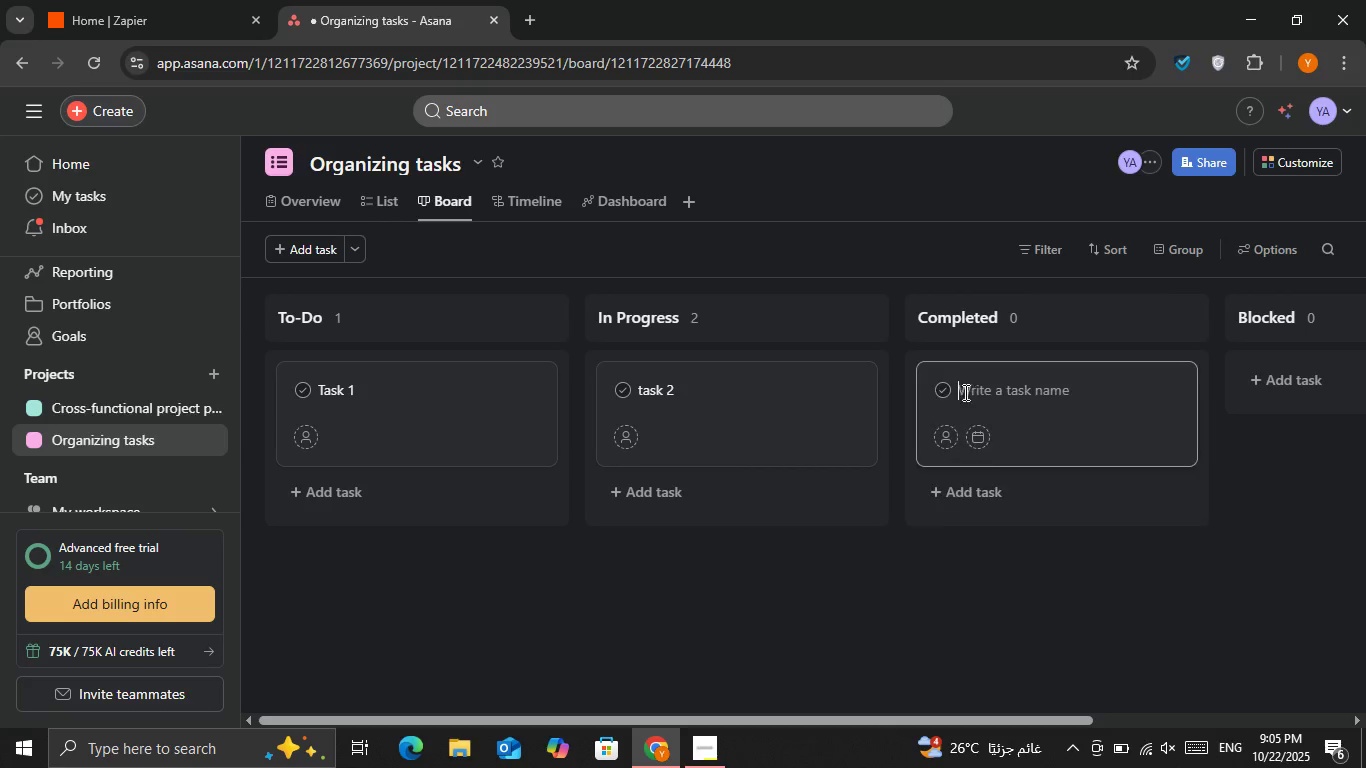 
double_click([965, 386])
 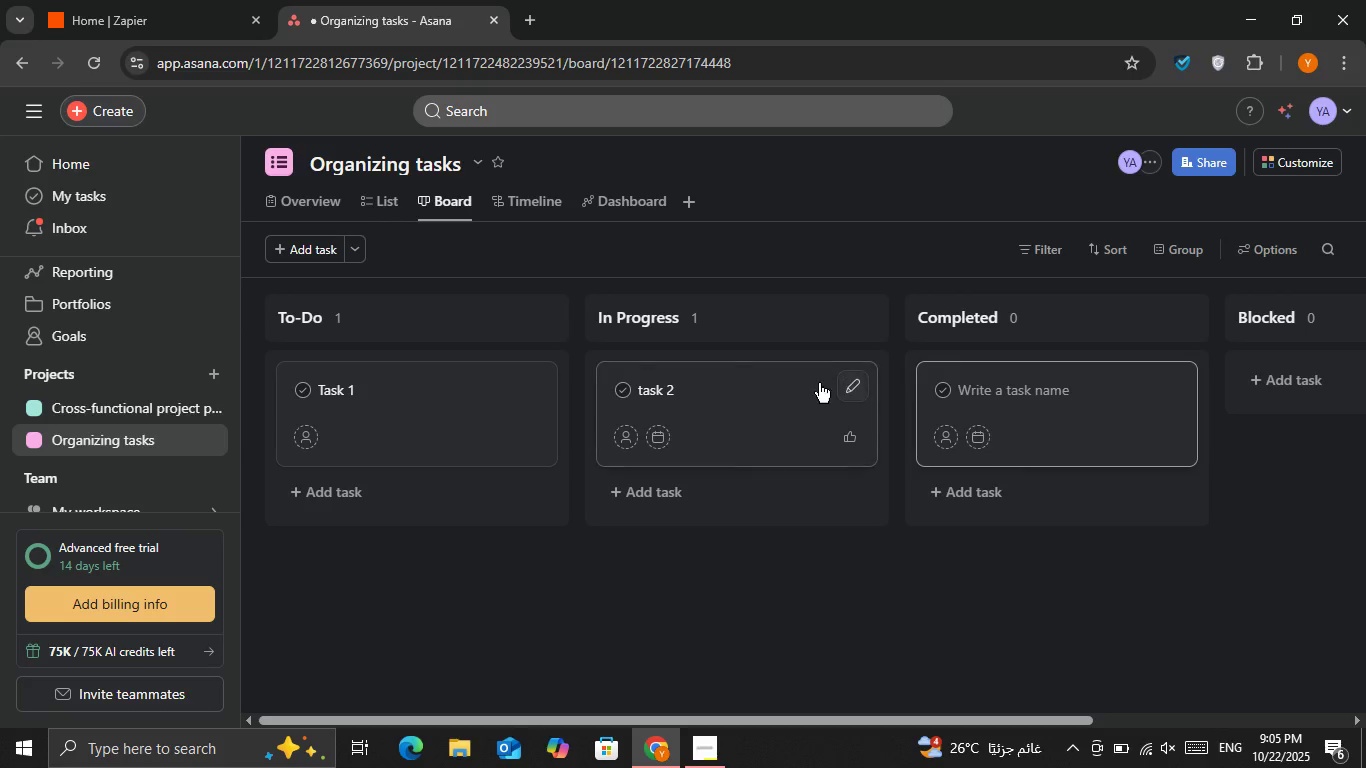 
type(task 3)
 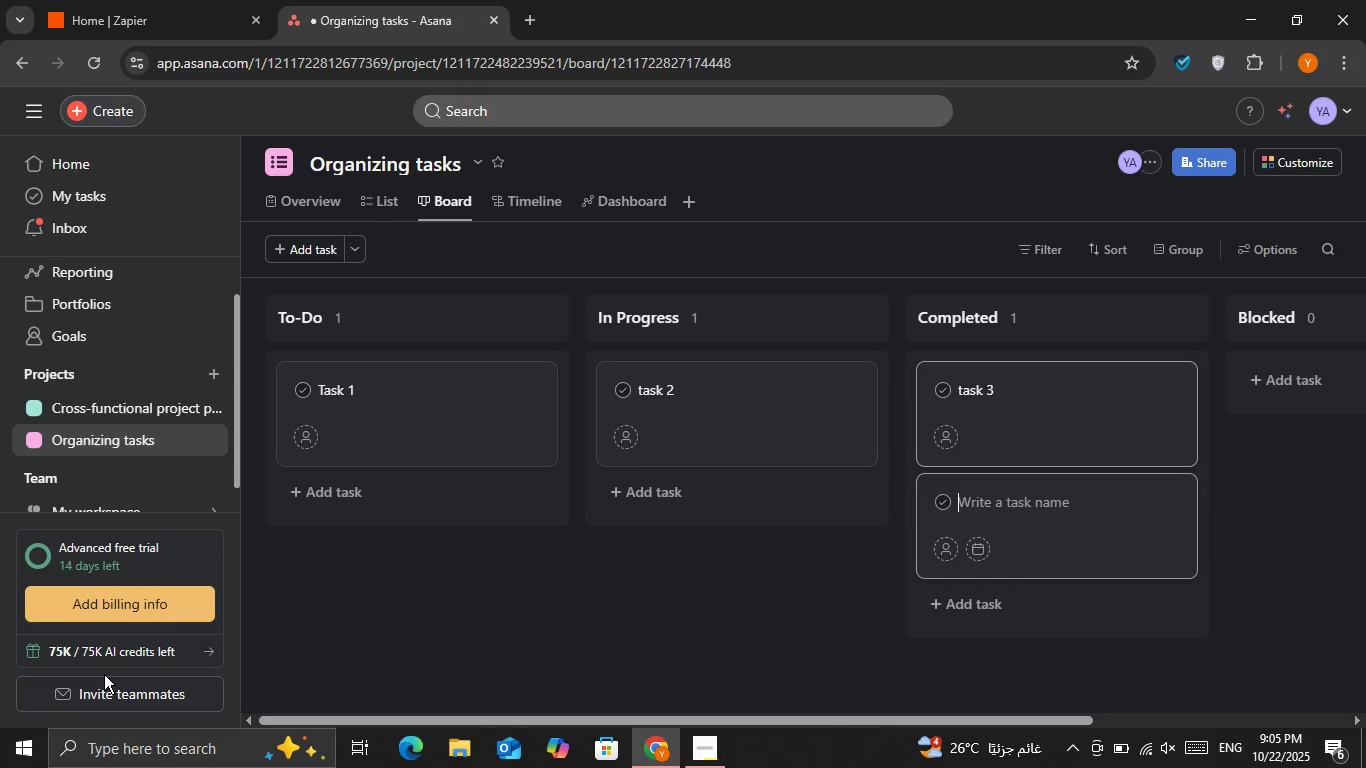 
key(Enter)
 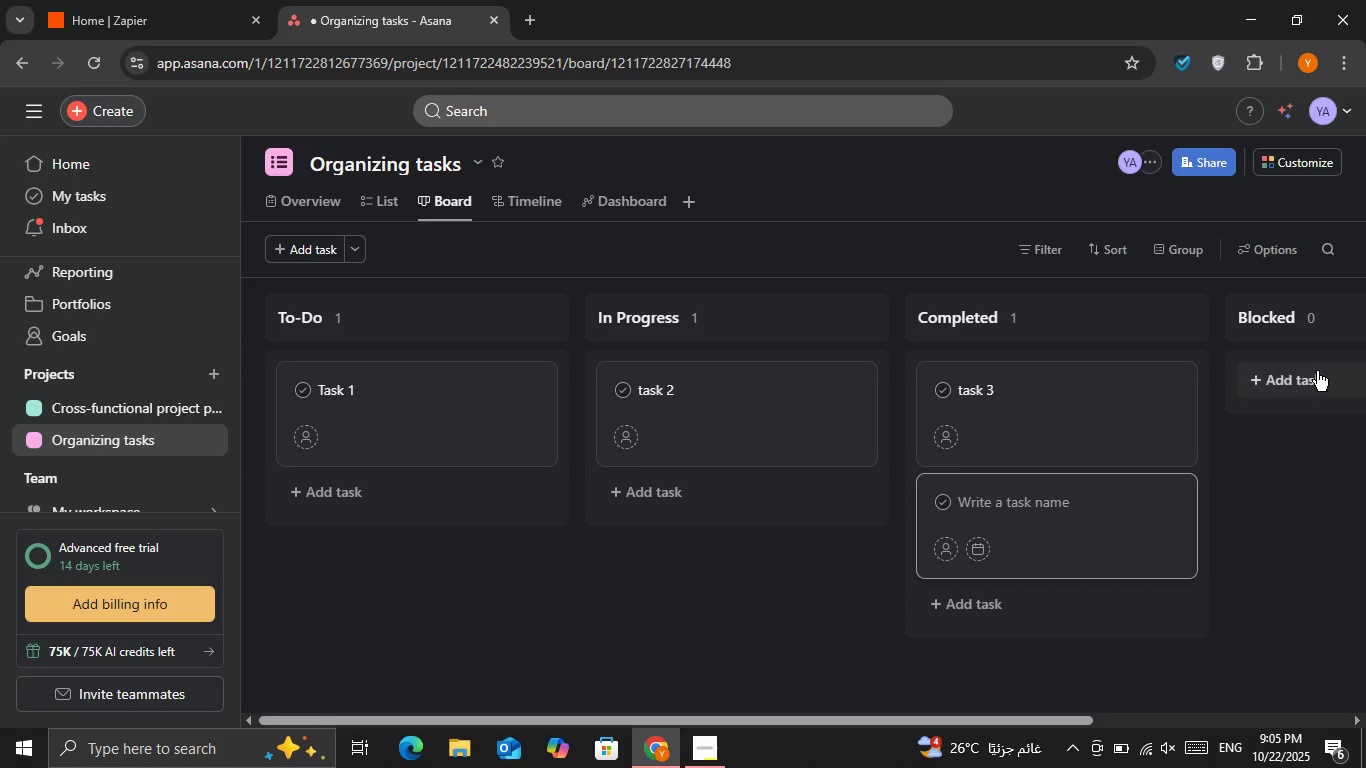 
left_click([1310, 379])
 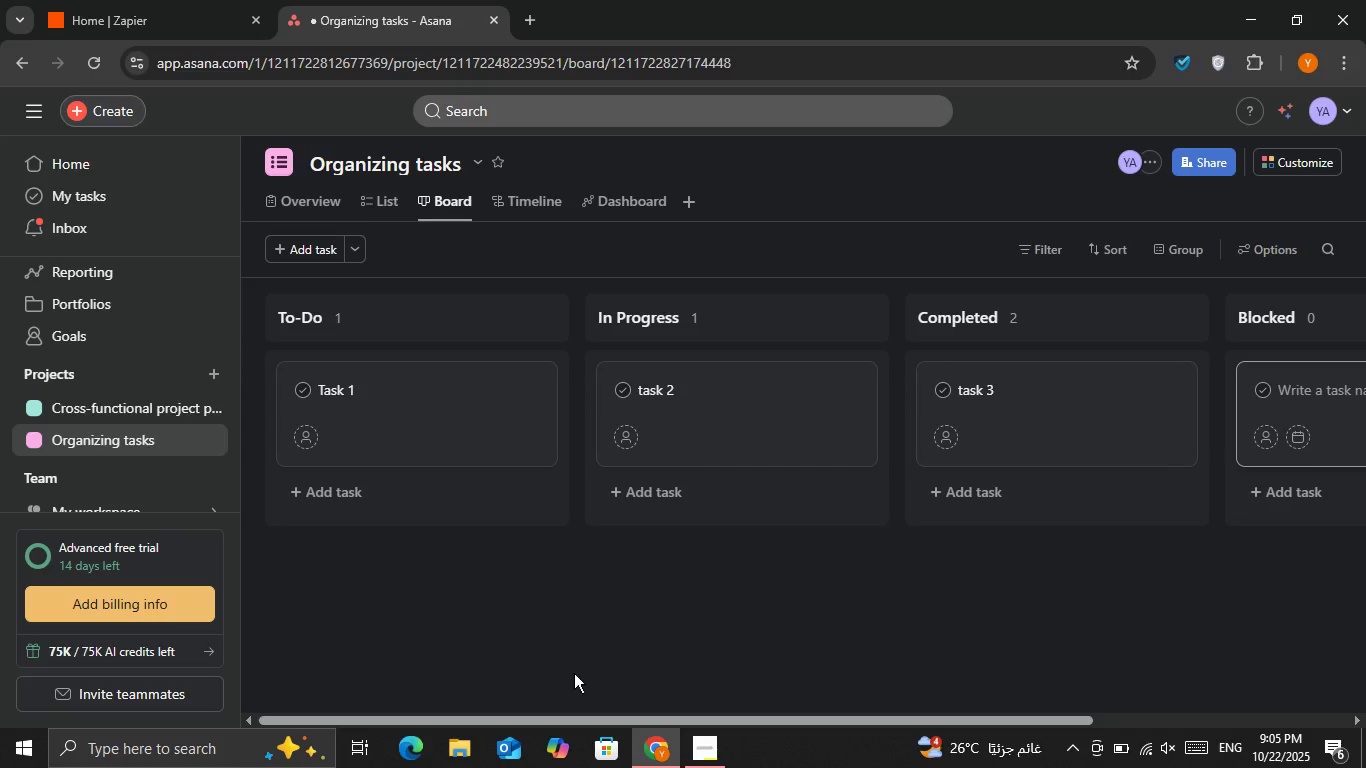 
type(task4)
 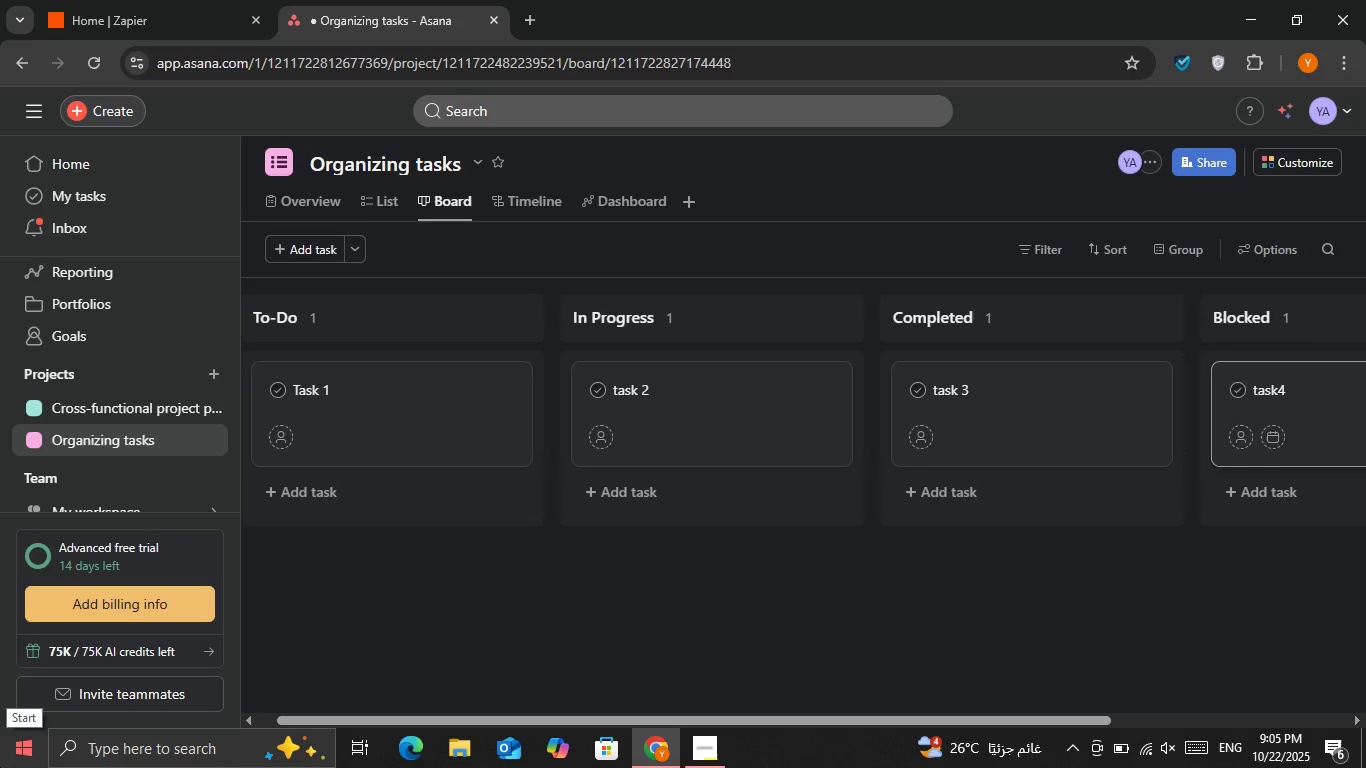 
key(ArrowLeft)
 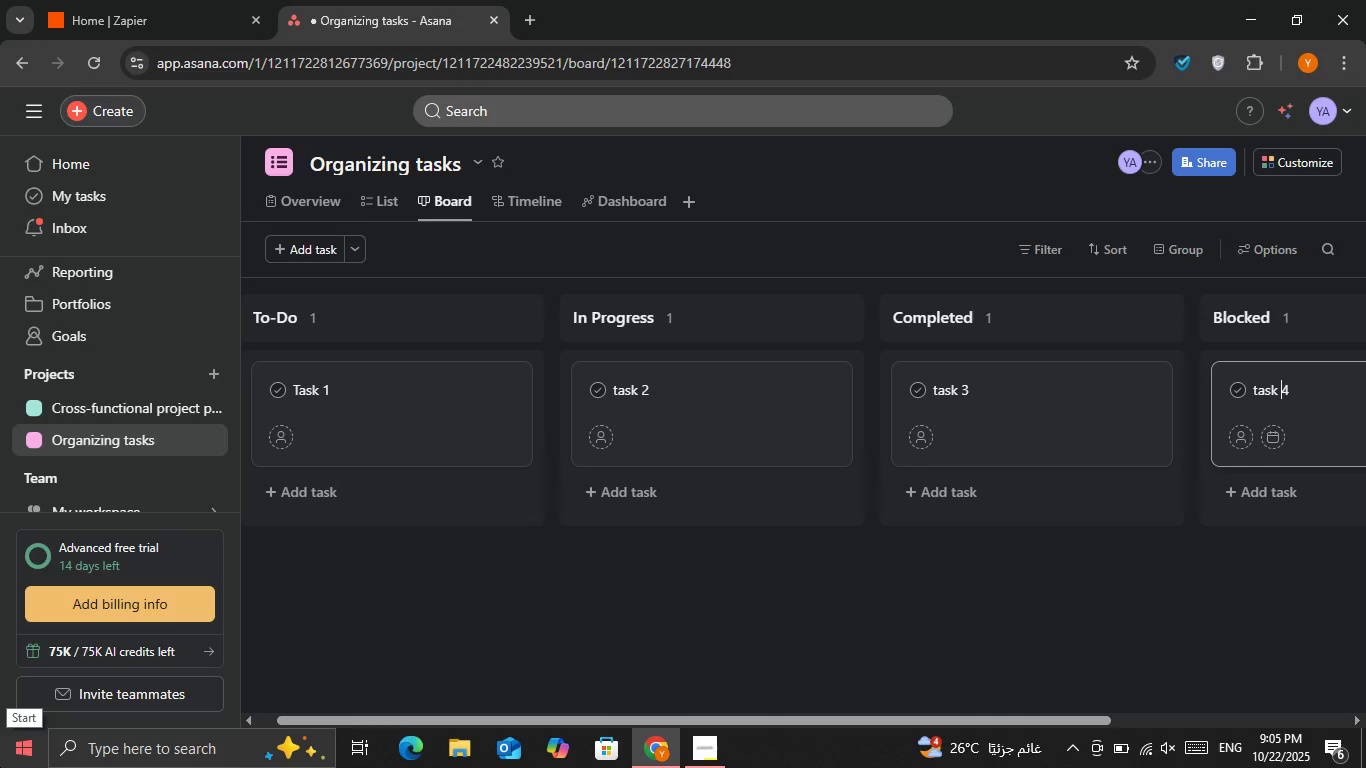 
key(Space)
 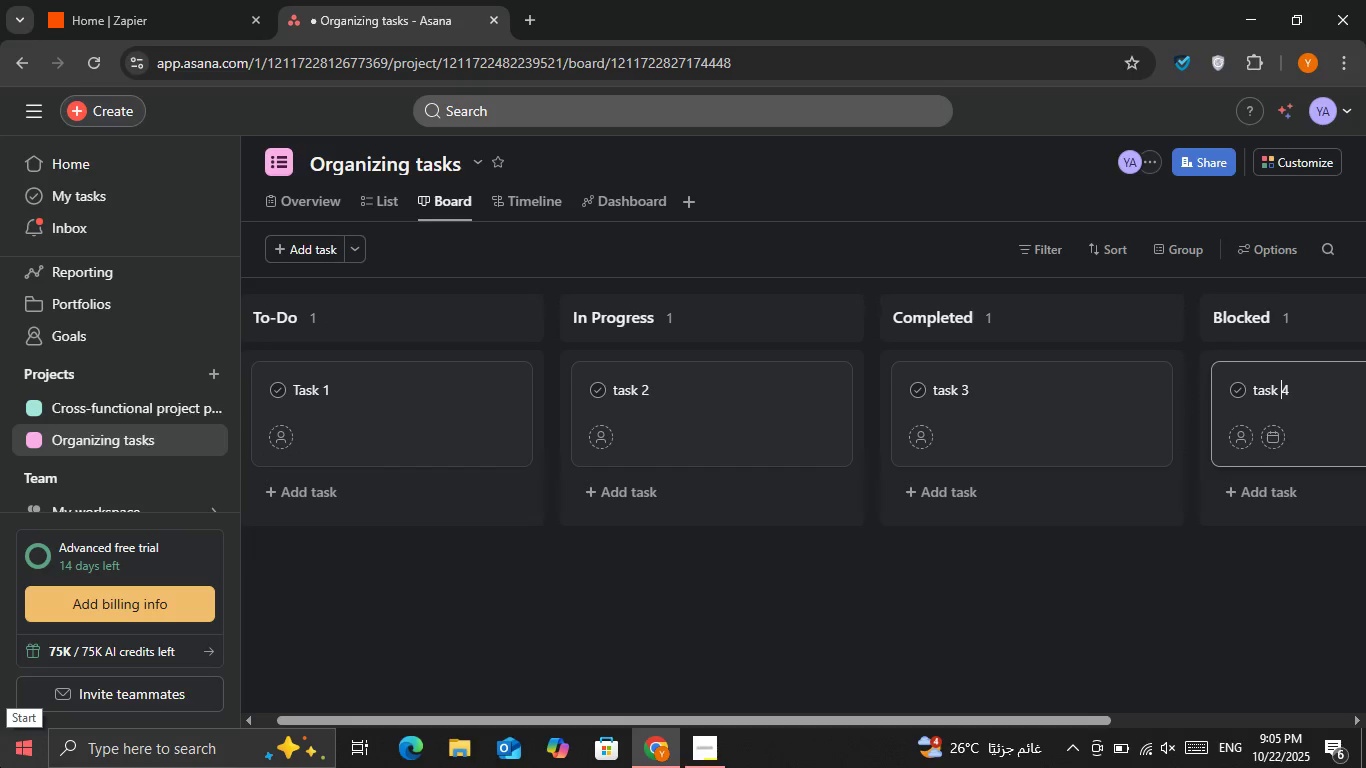 
key(Enter)
 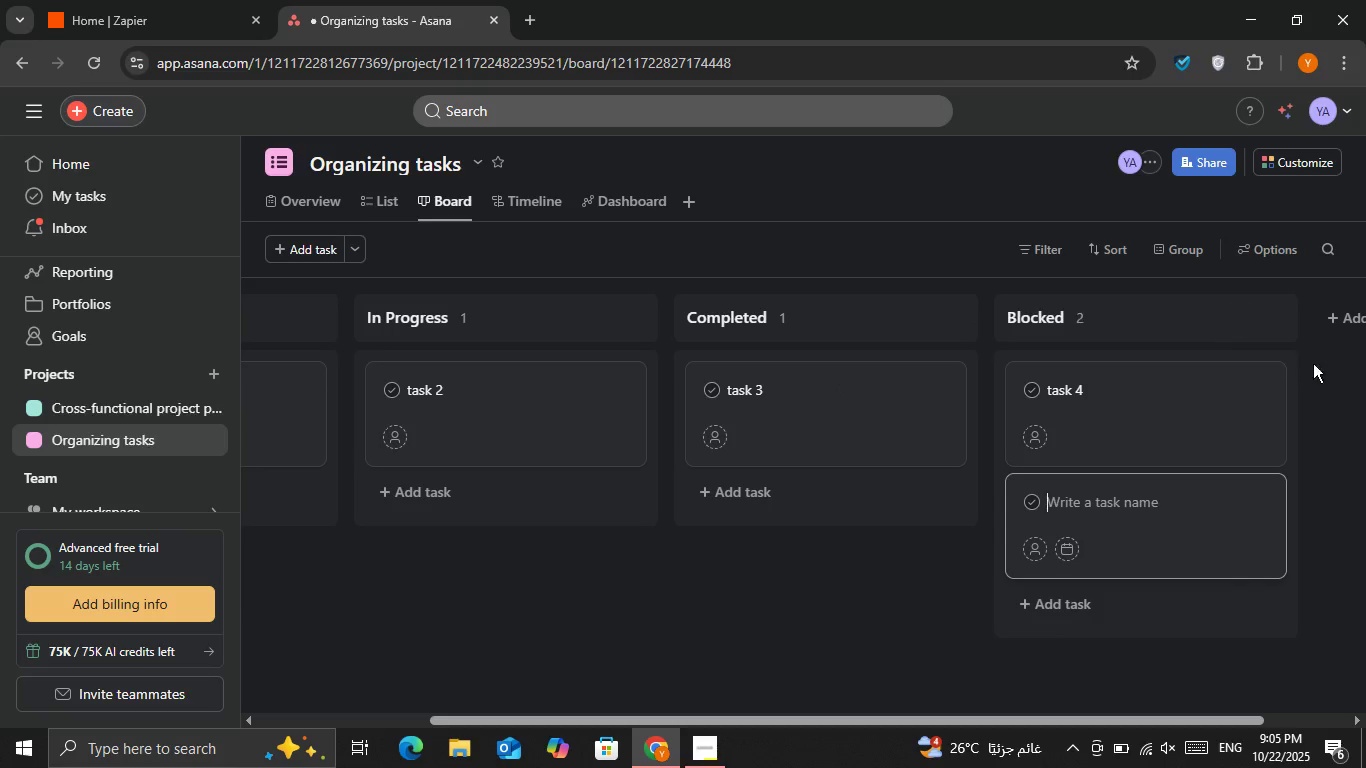 
left_click([1365, 408])
 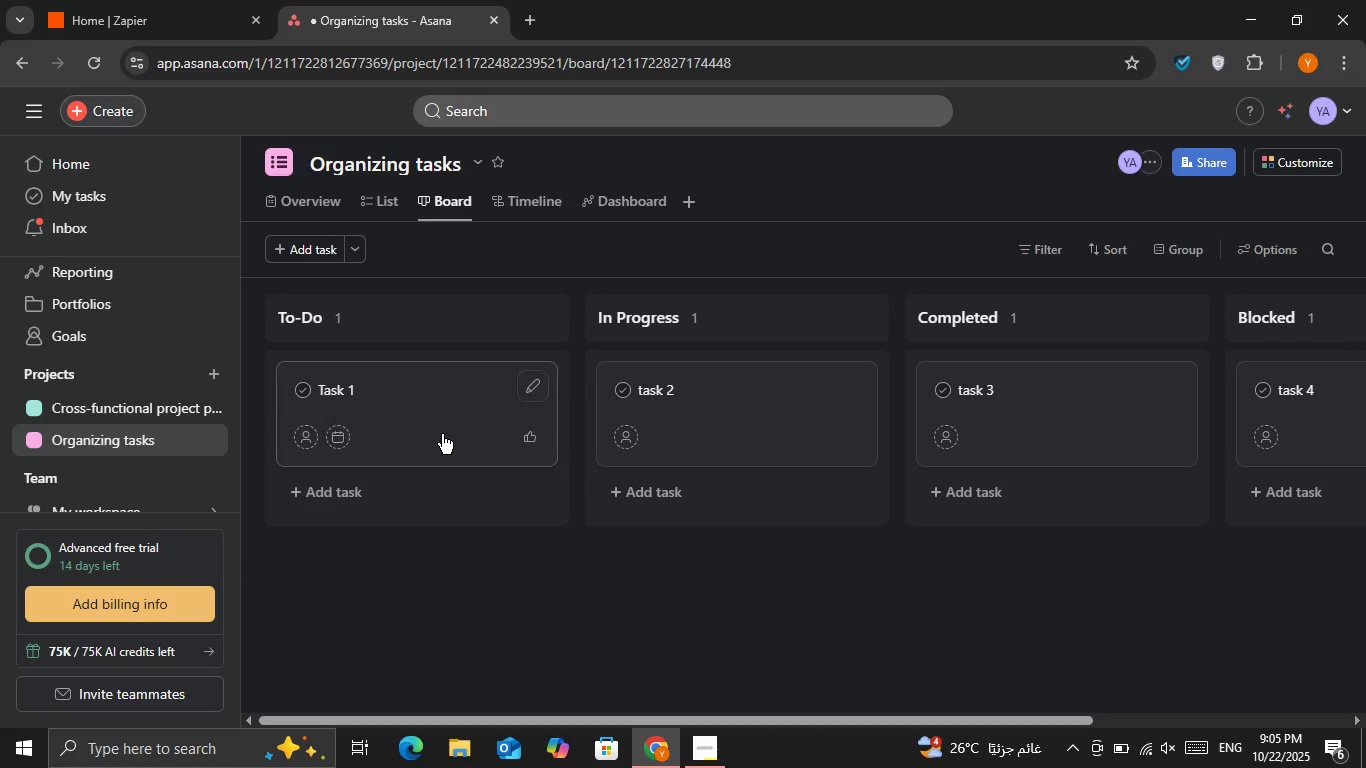 
left_click([356, 490])
 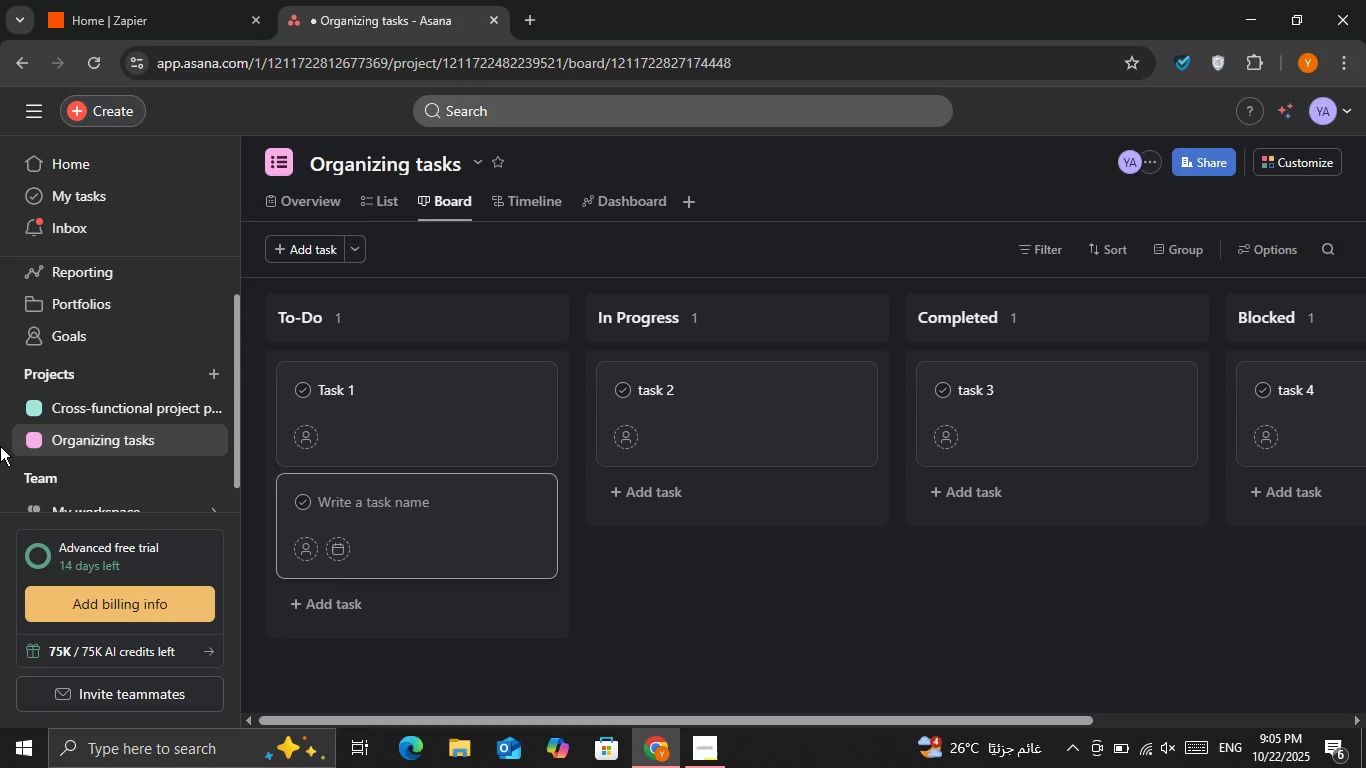 
type(Task 5)
 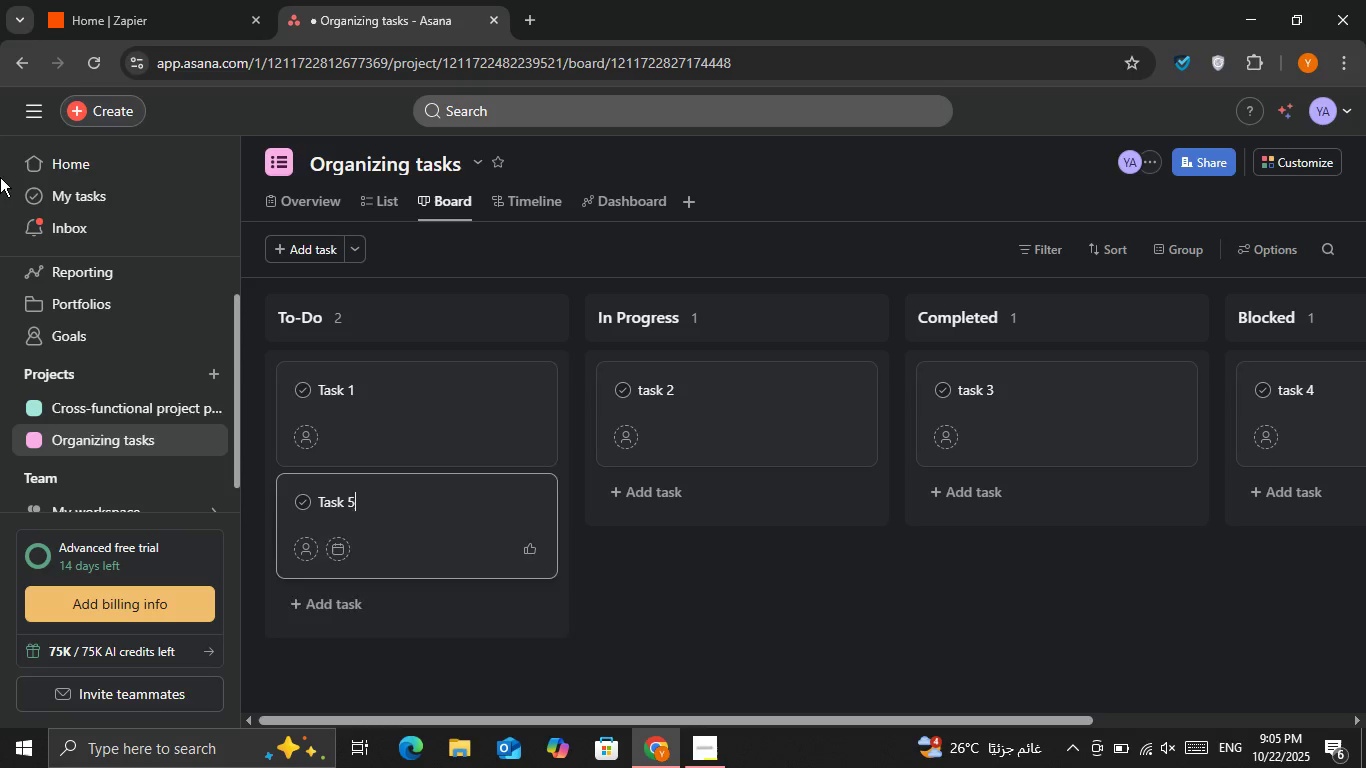 
key(Enter)
 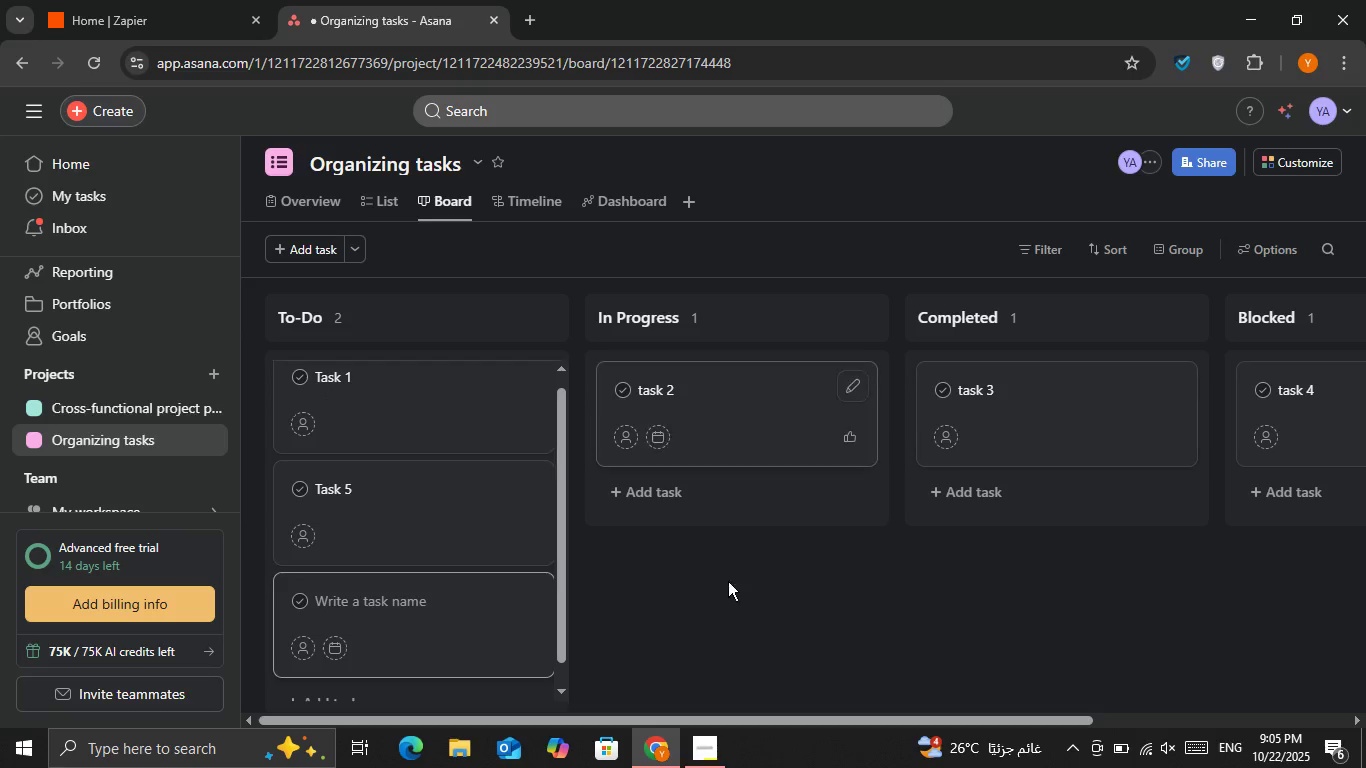 
left_click([750, 665])
 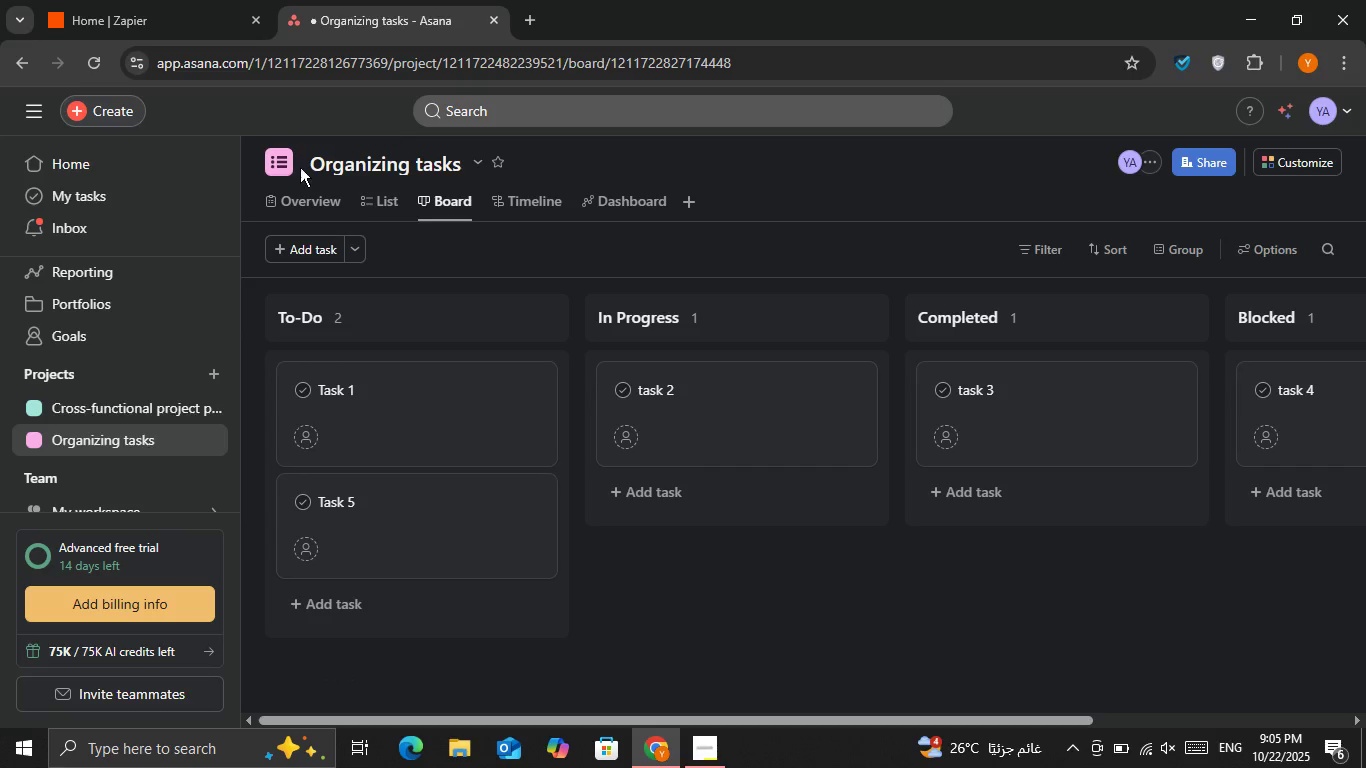 
left_click([386, 199])
 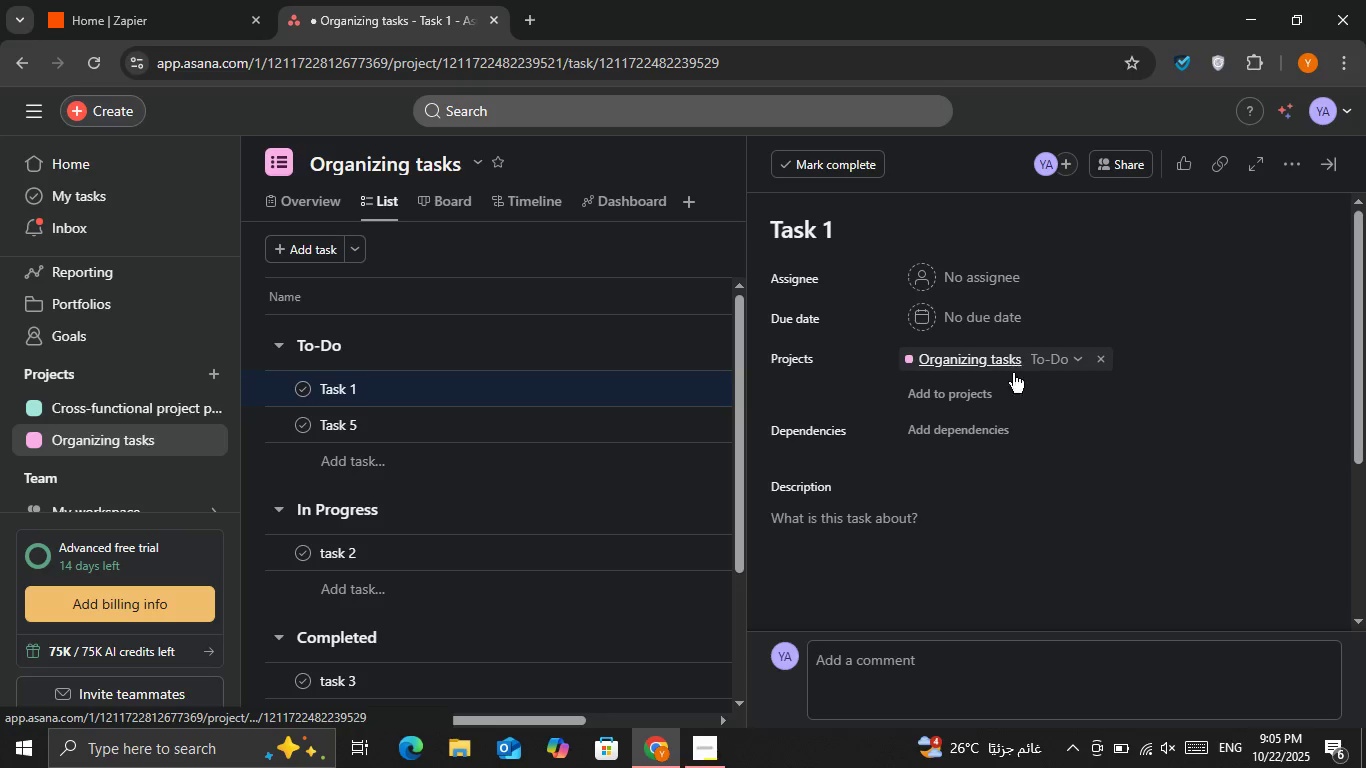 
wait(5.83)
 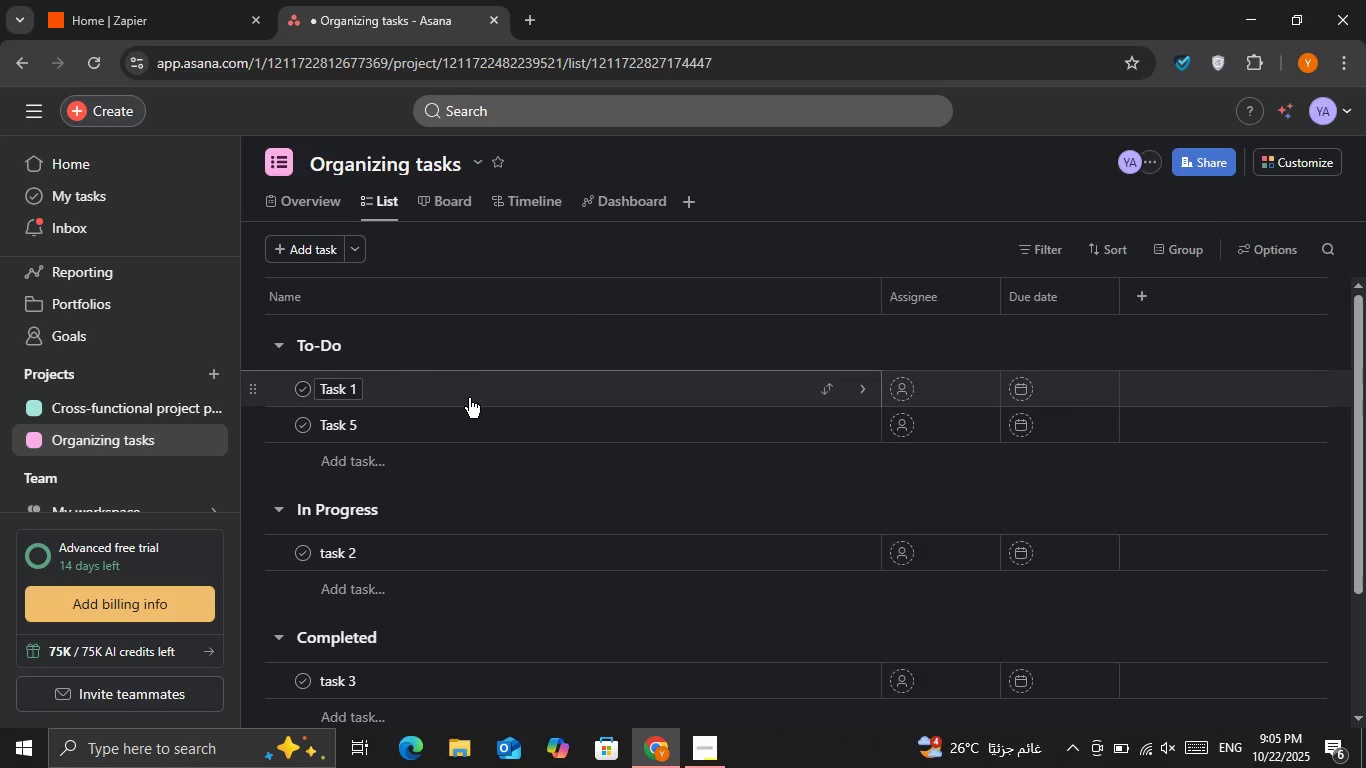 
left_click([1282, 171])
 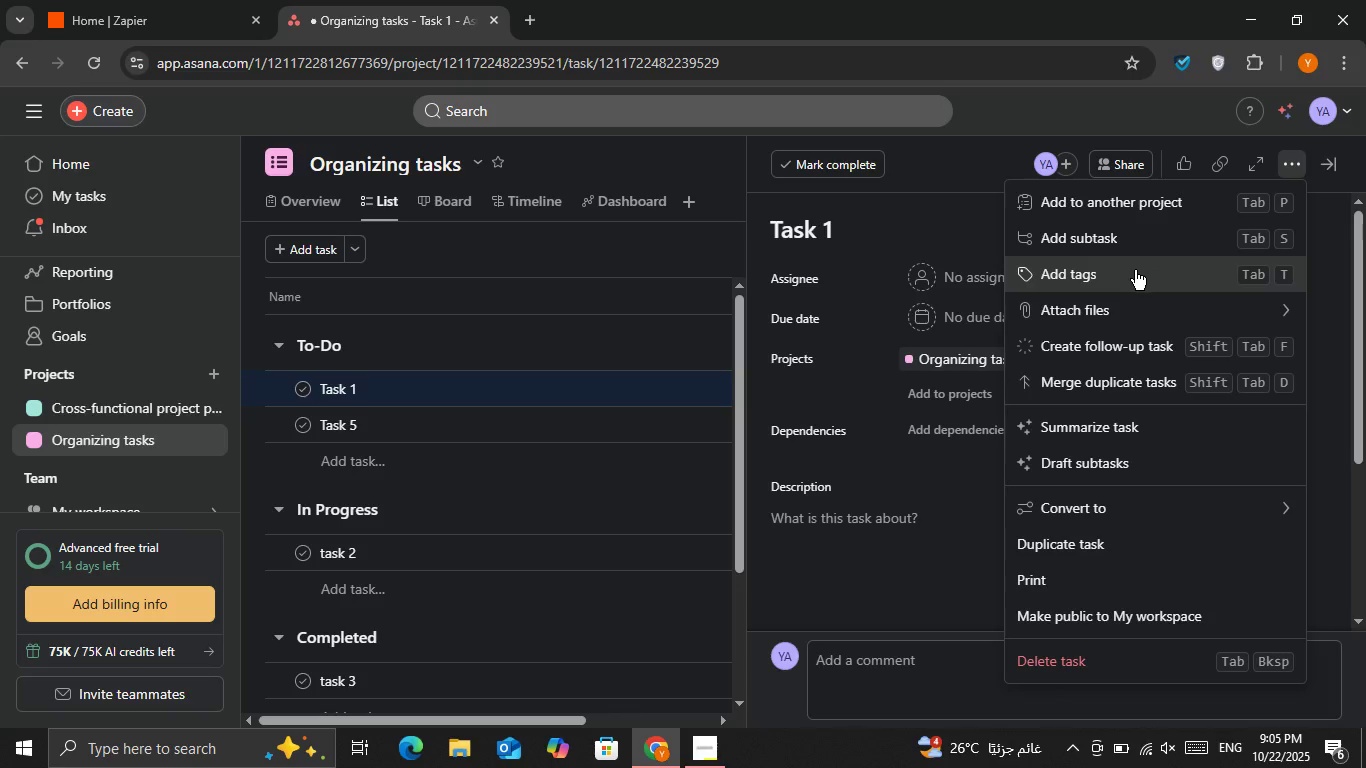 
left_click([1135, 270])
 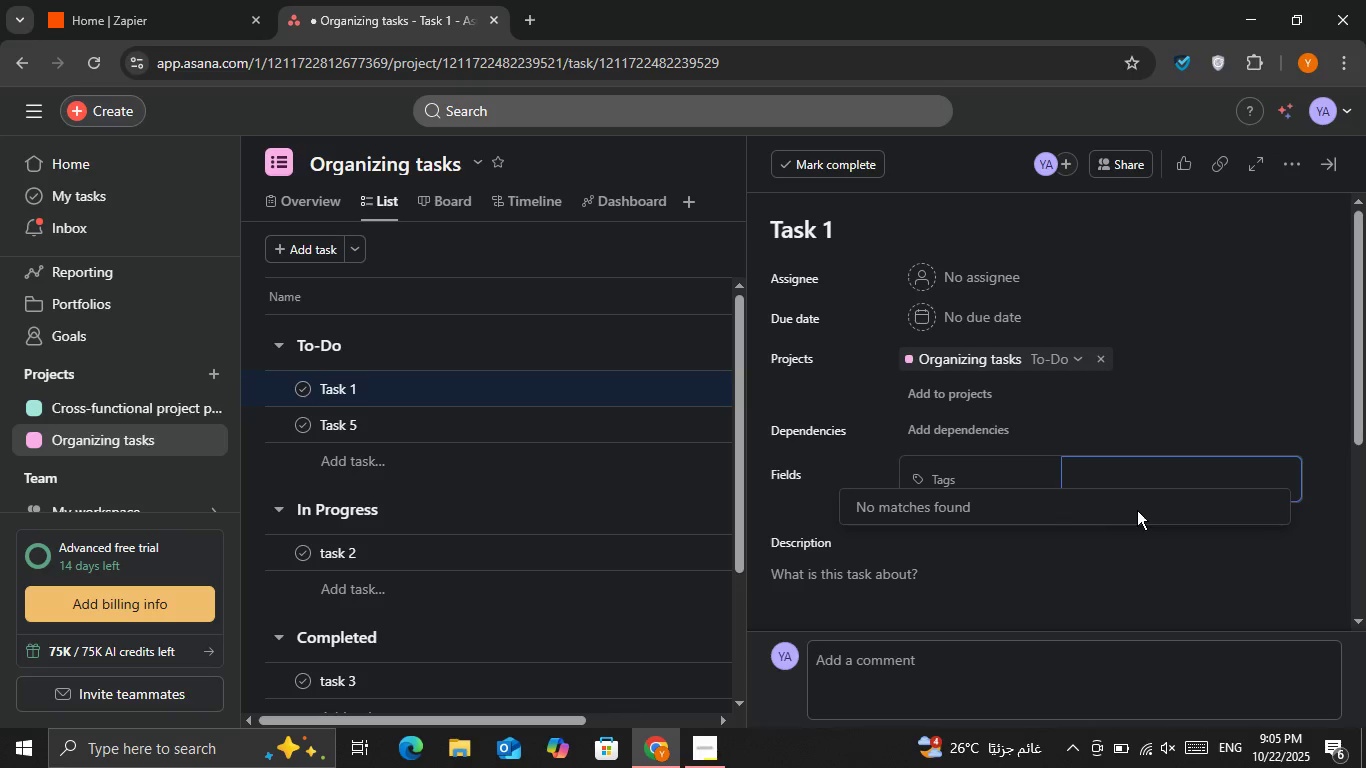 
type(High priority)
 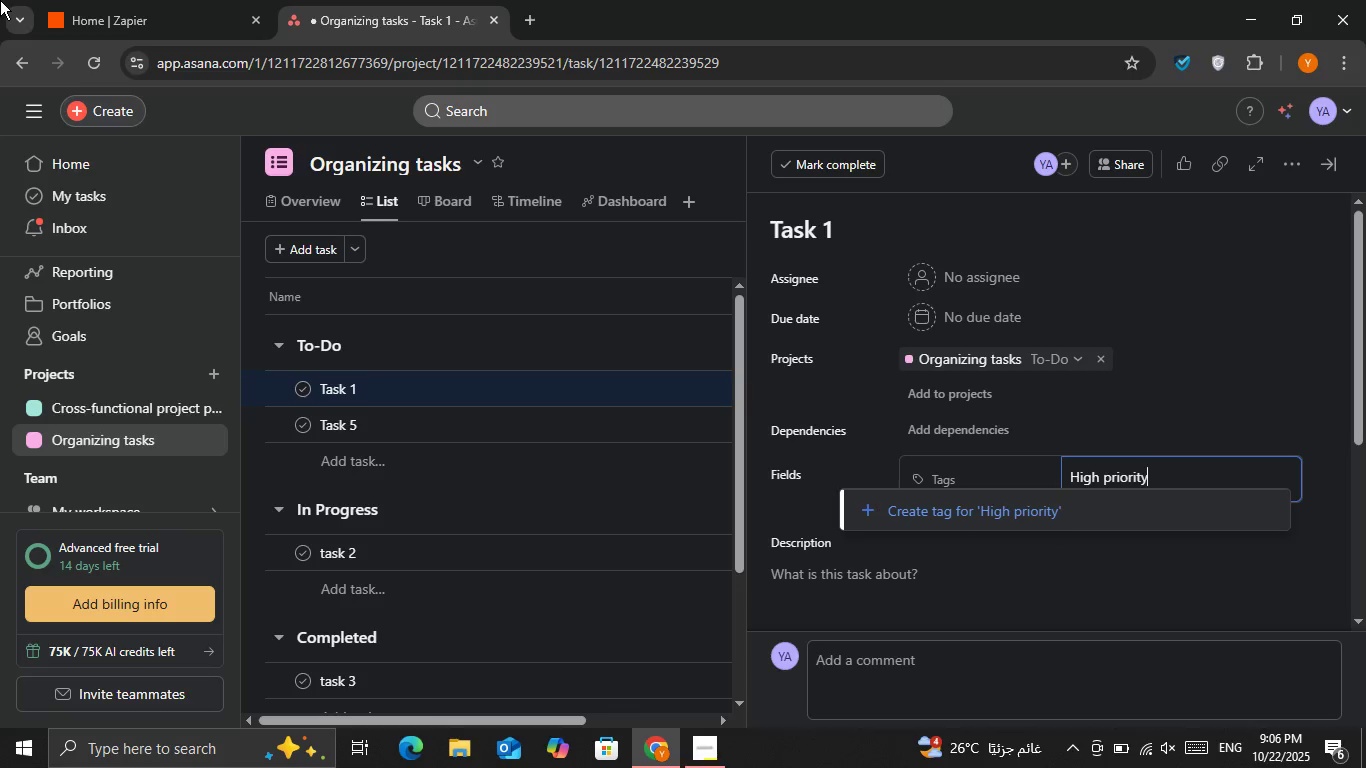 
key(Enter)
 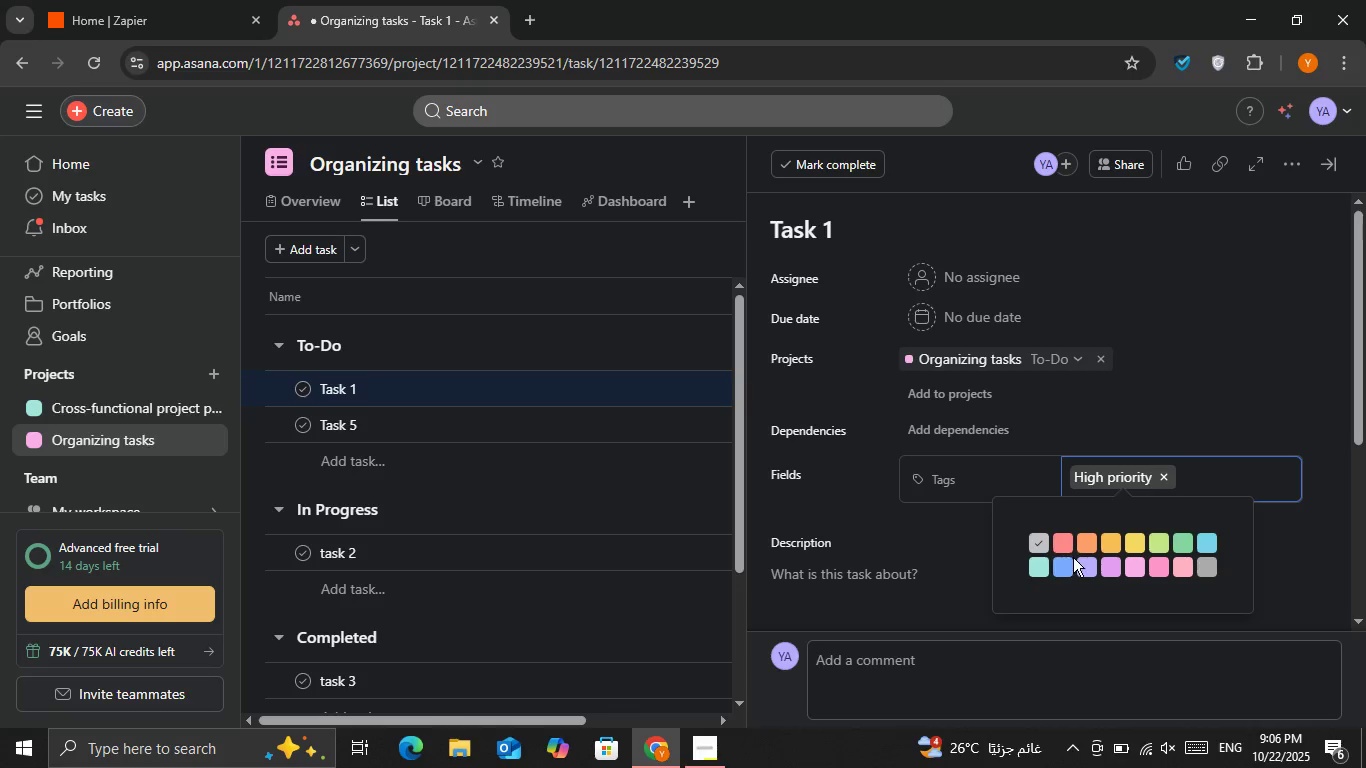 
left_click([1063, 544])
 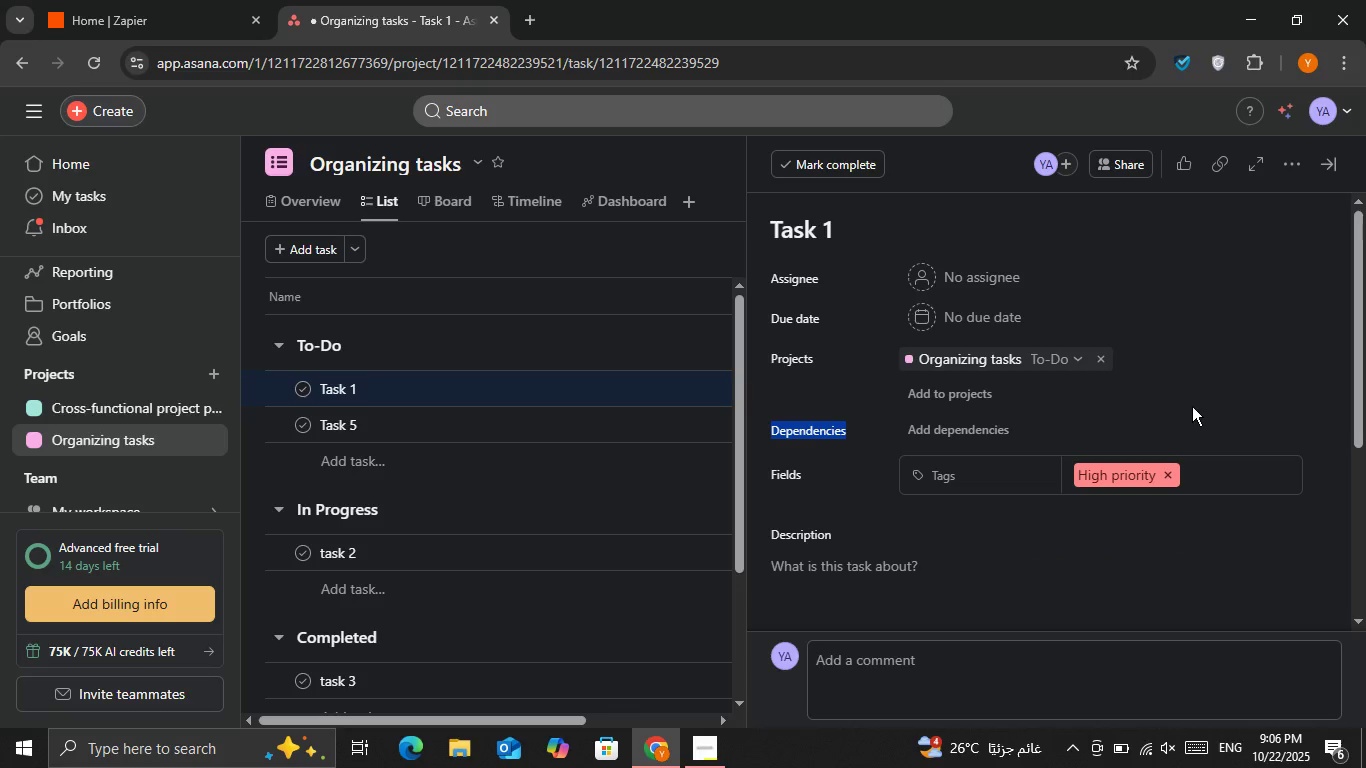 
left_click([1192, 406])
 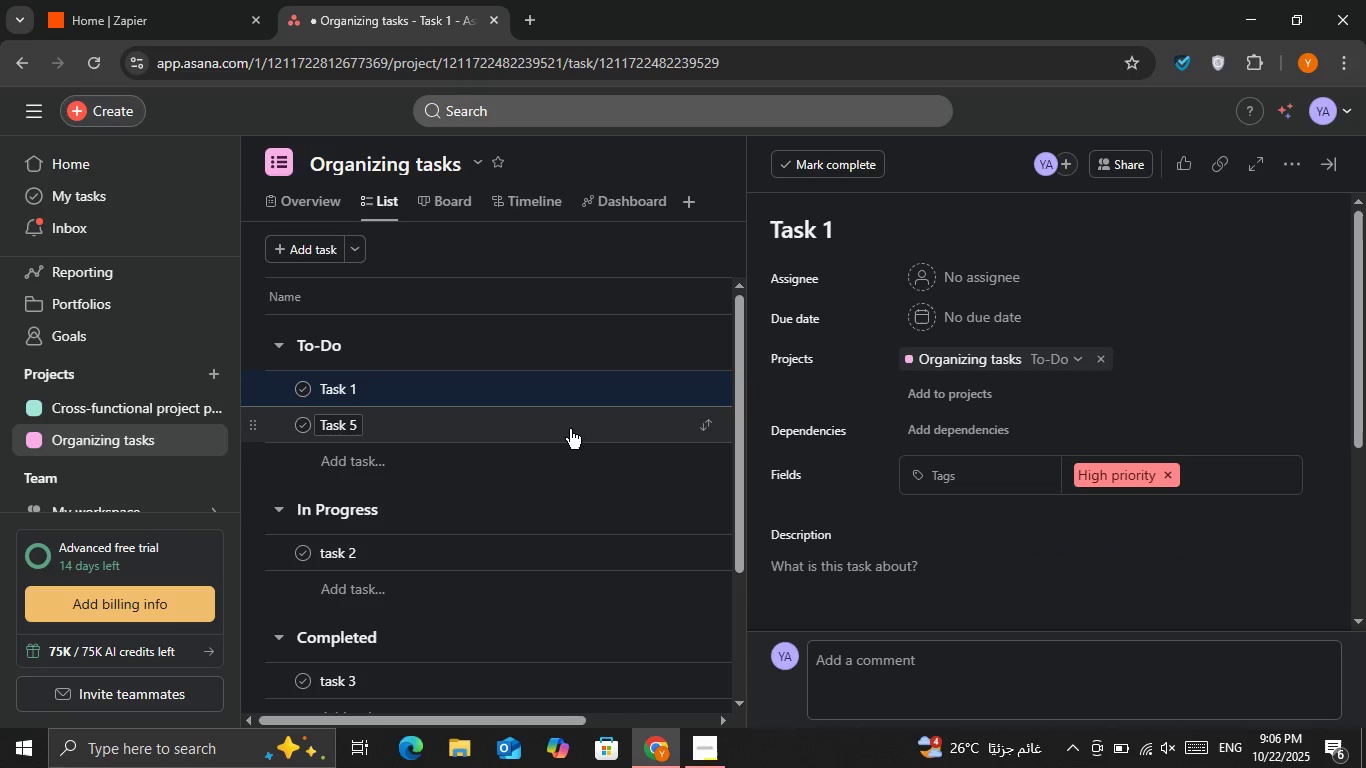 
left_click([570, 429])
 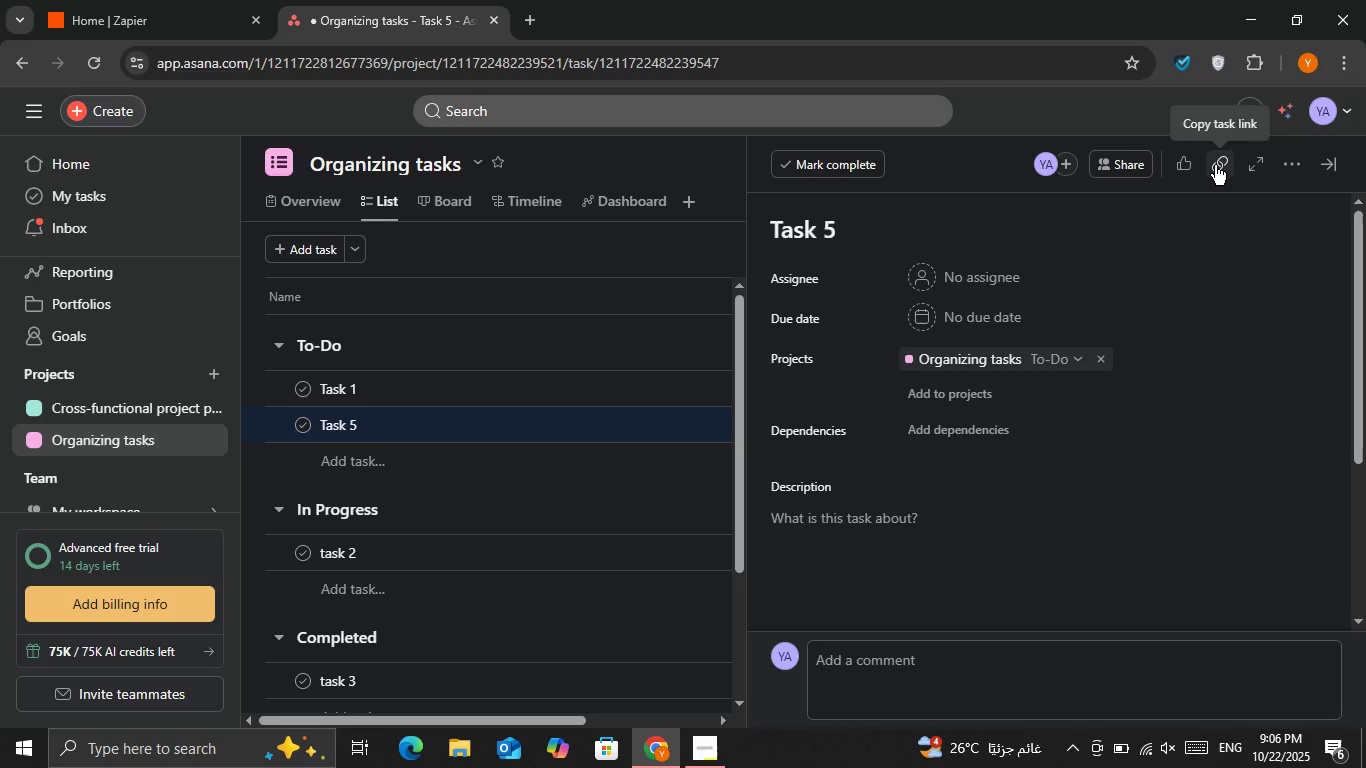 
left_click([1282, 166])
 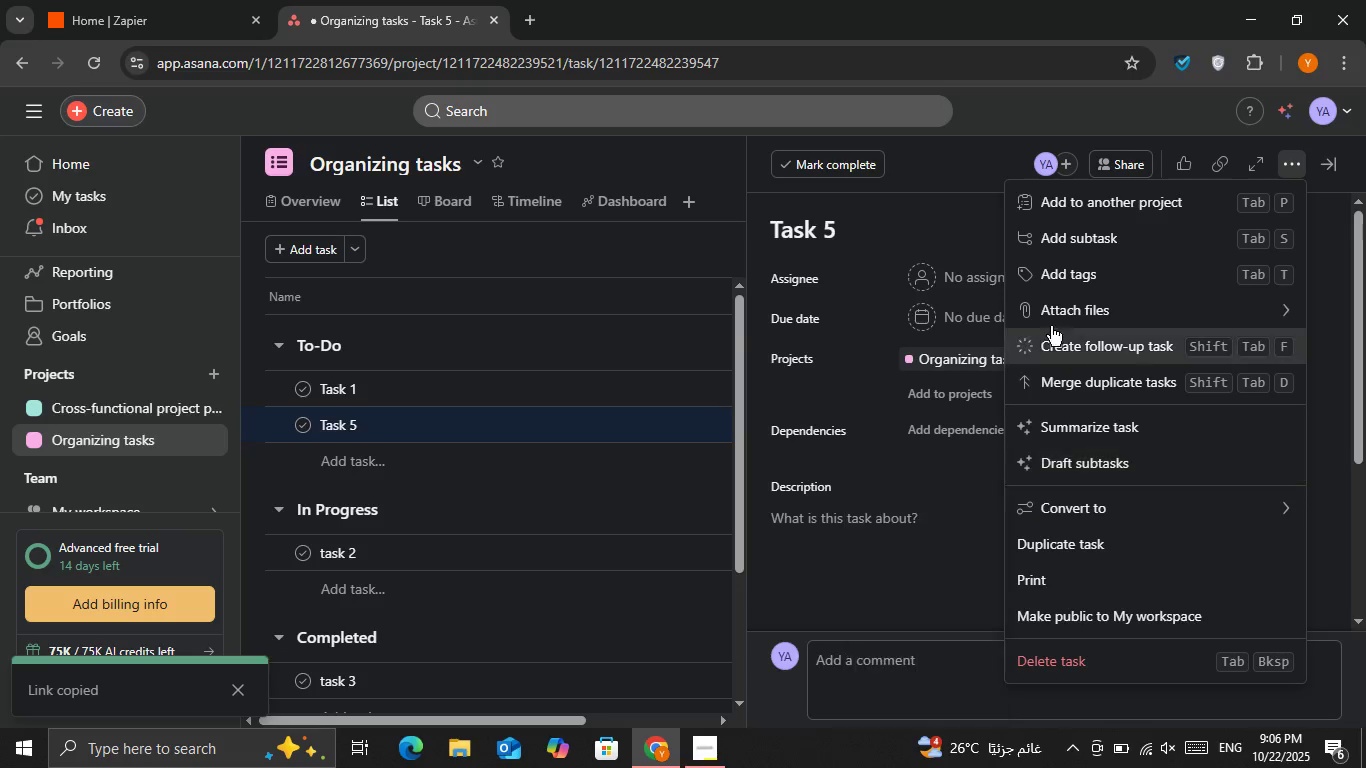 
left_click([1049, 282])
 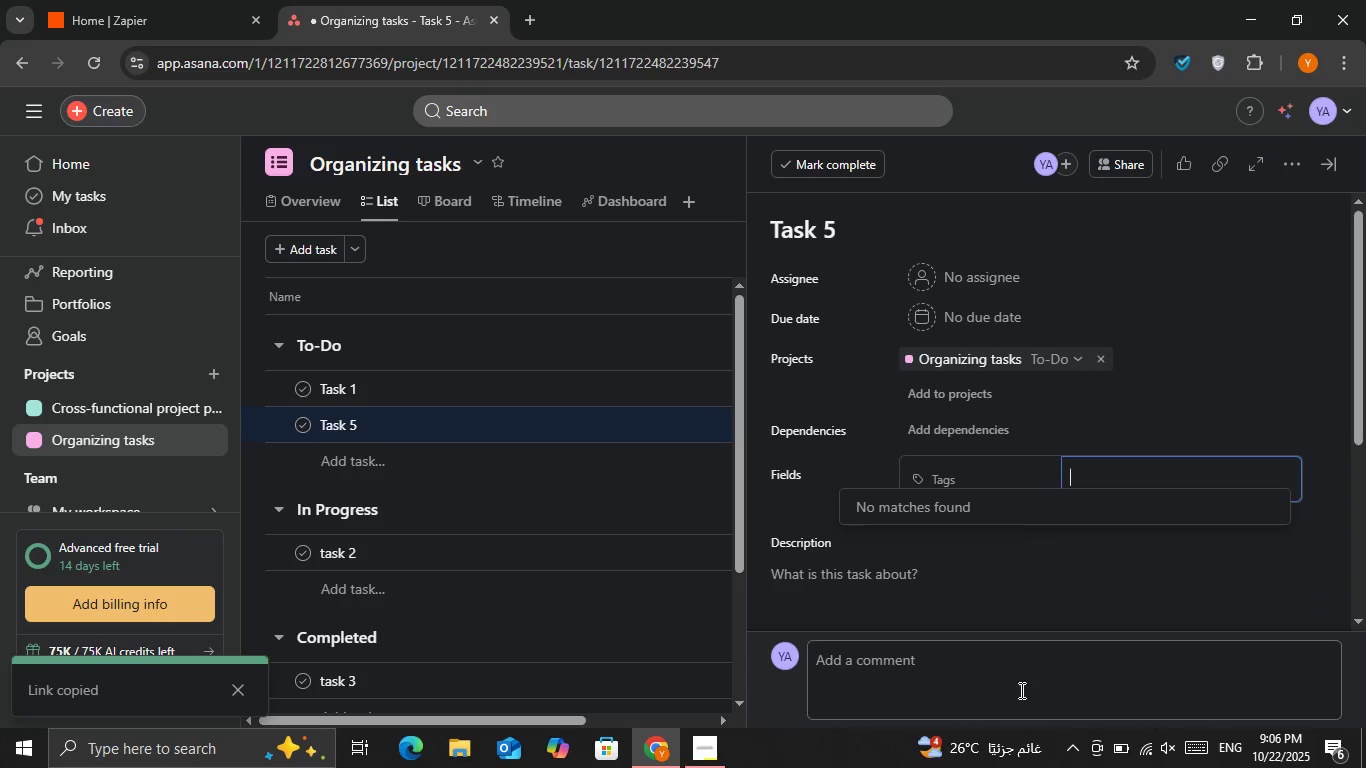 
type(Medi)
key(Backspace)
type( Priority)
 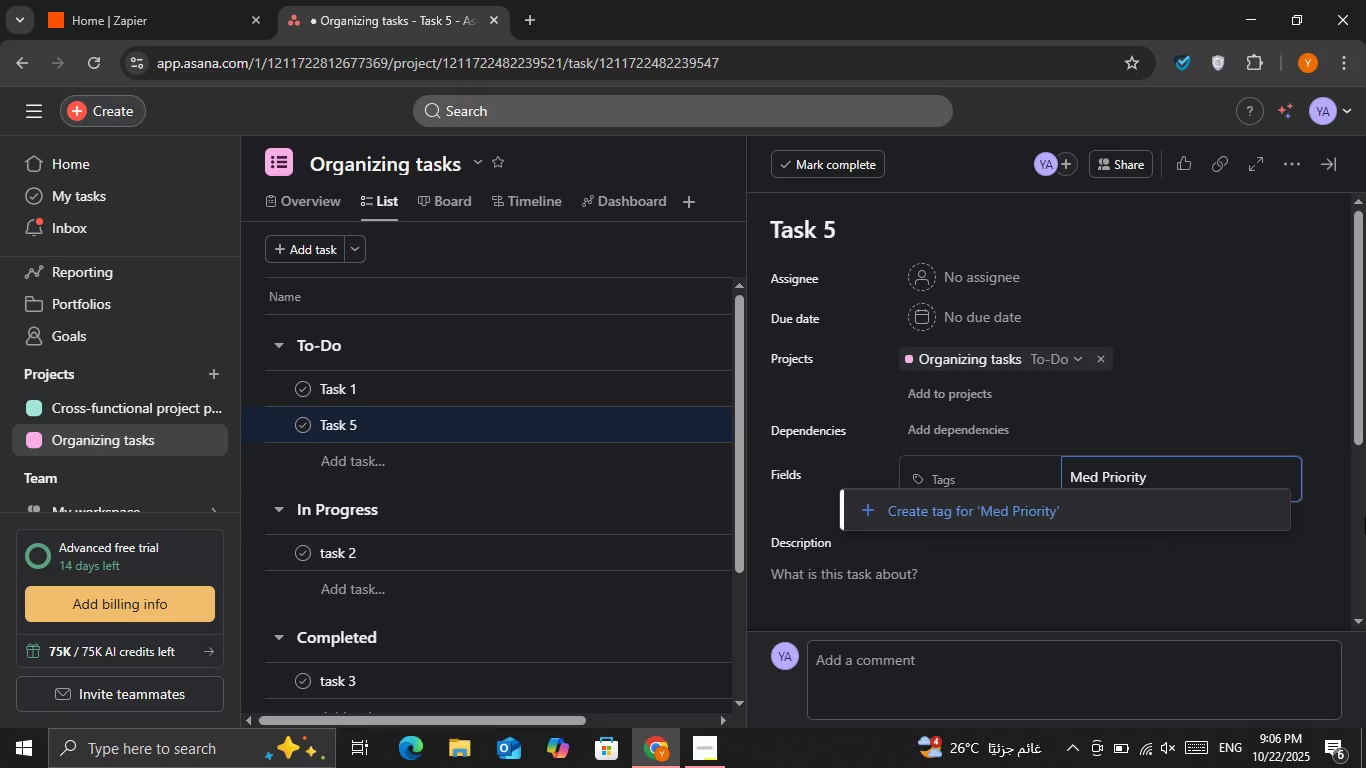 
left_click([1285, 167])
 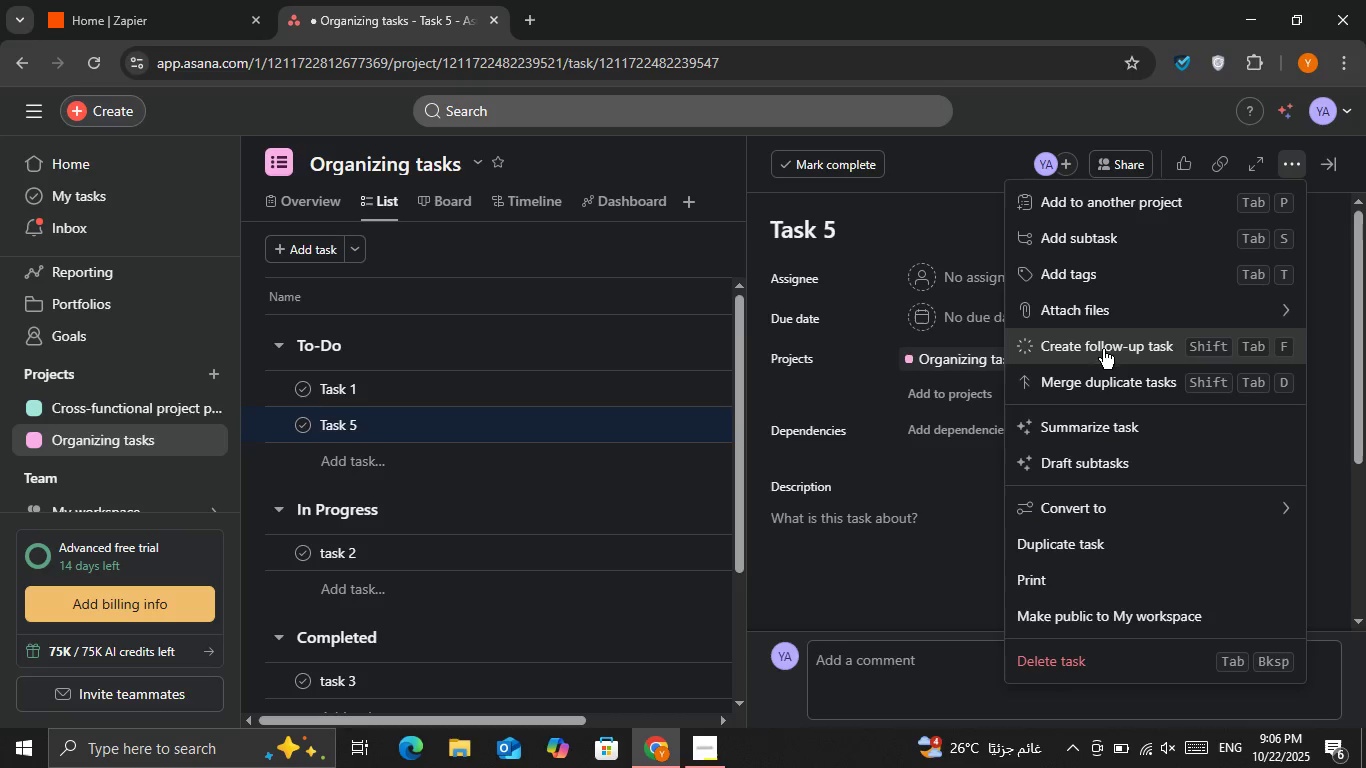 
left_click([1098, 283])
 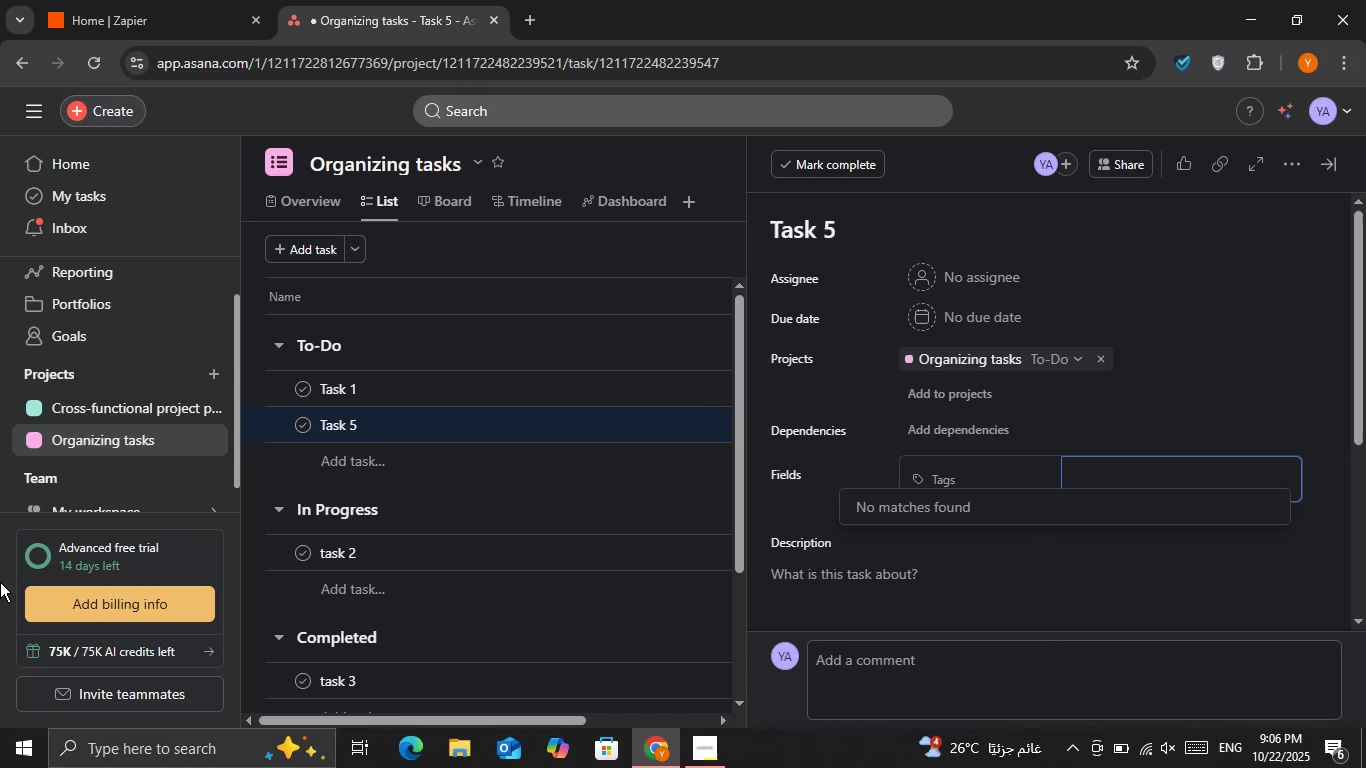 
type(Med Per)
key(Backspace)
key(Backspace)
type(riority)
 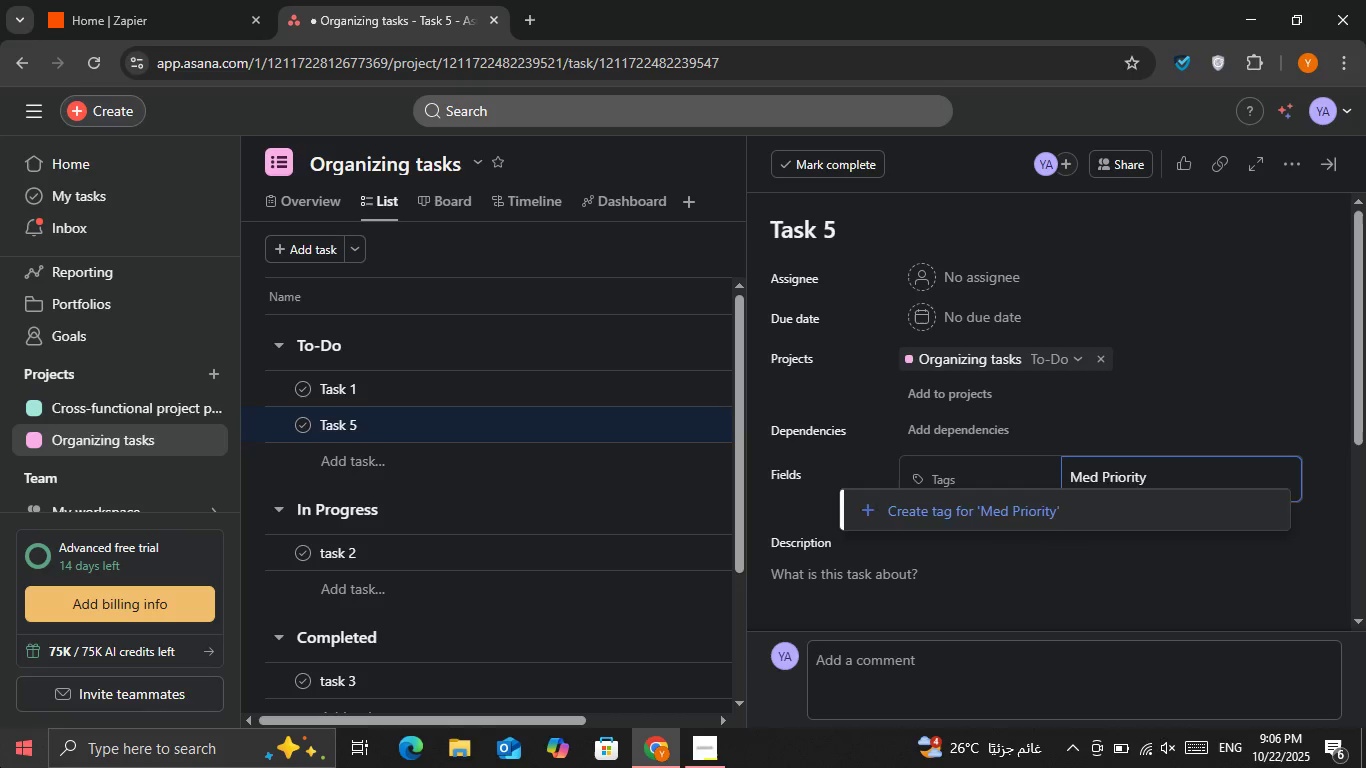 
key(Enter)
 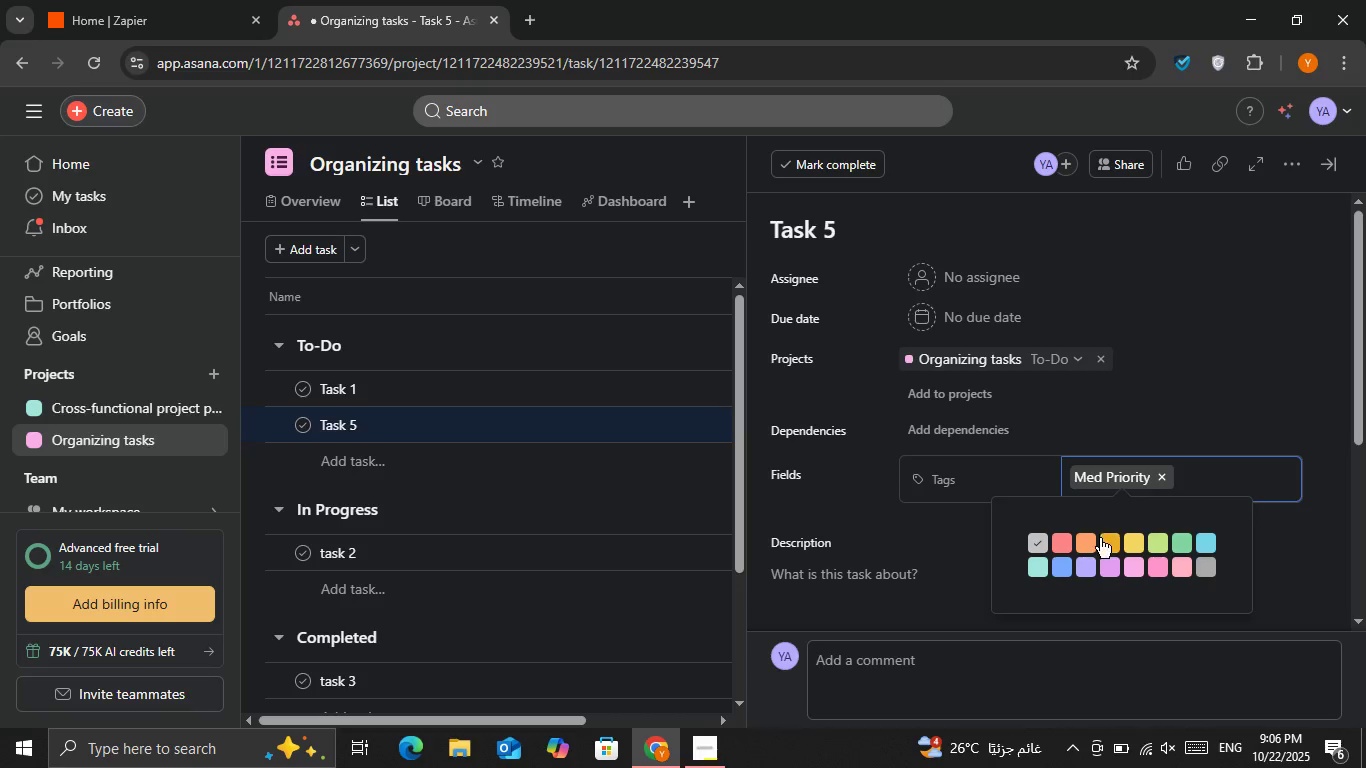 
double_click([1152, 372])
 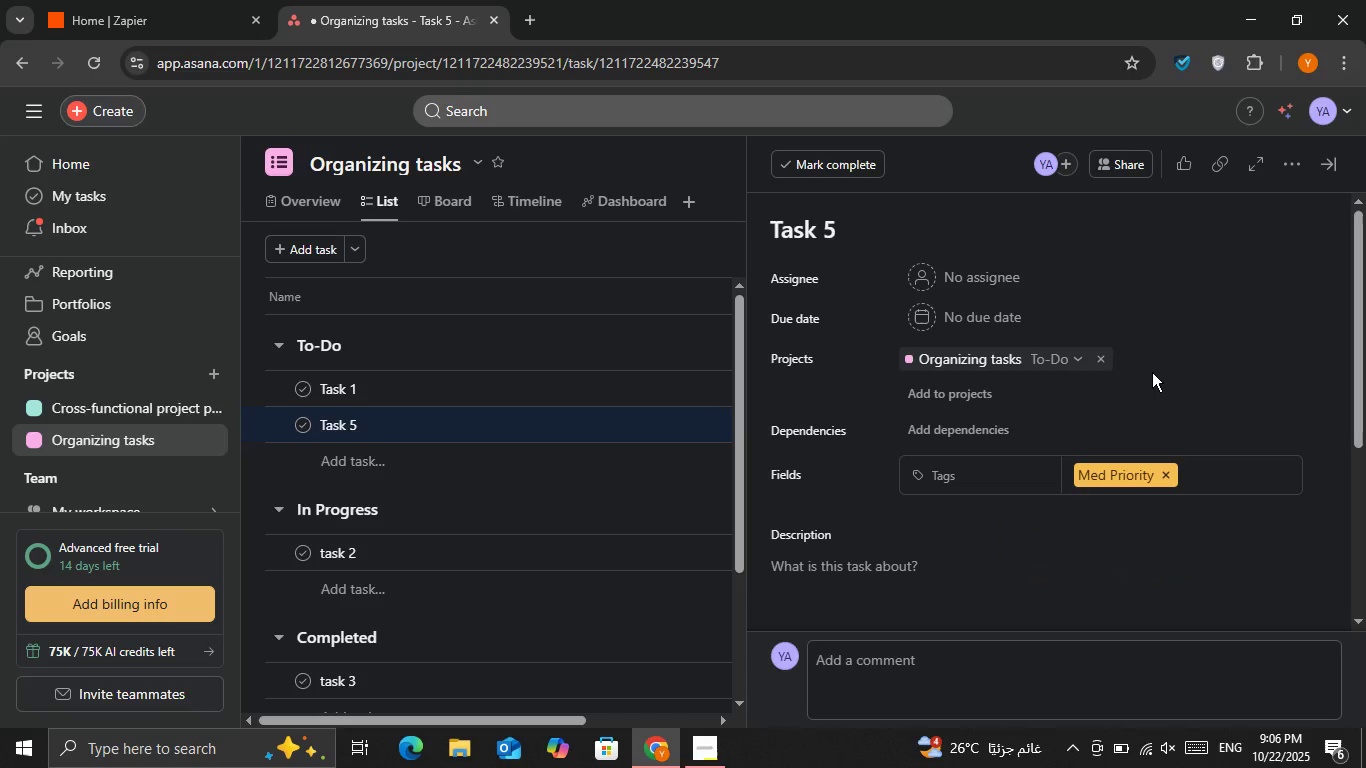 
left_click([1152, 372])
 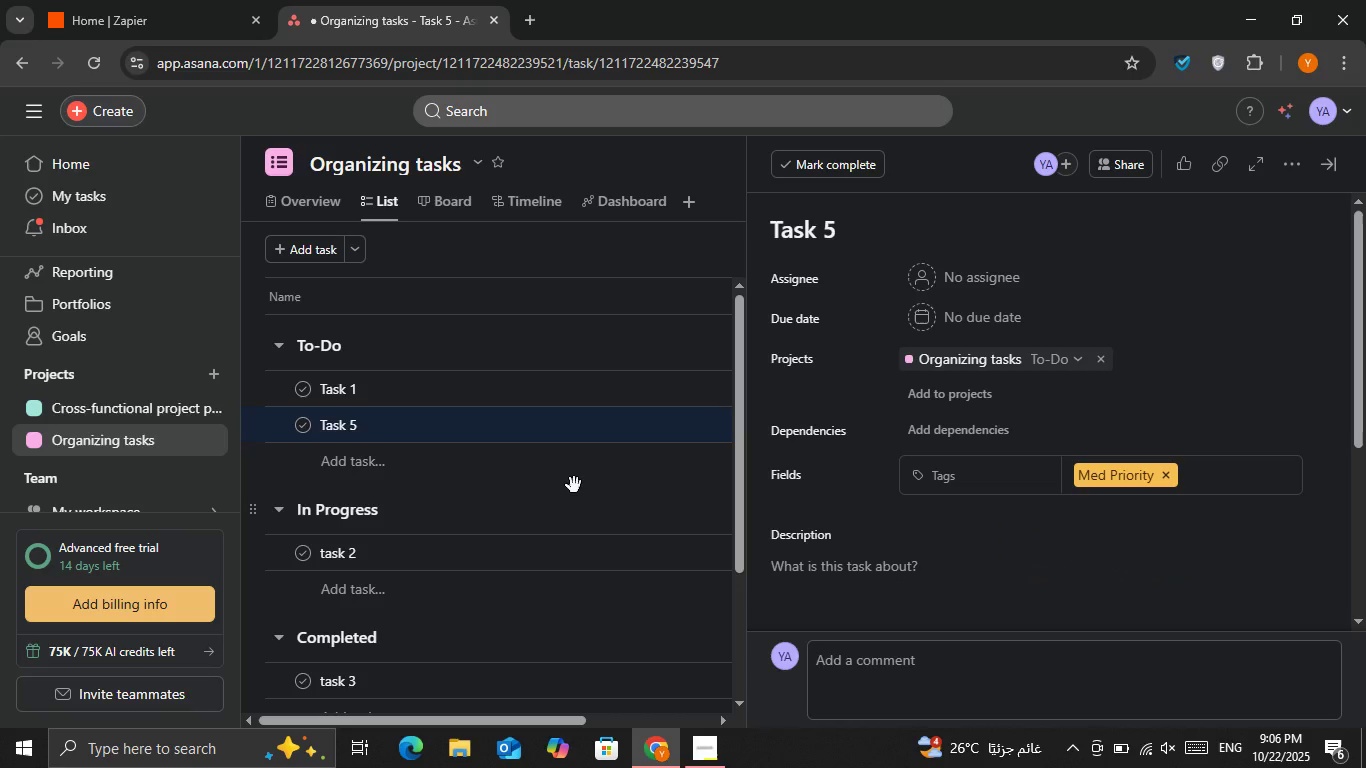 
left_click([574, 485])
 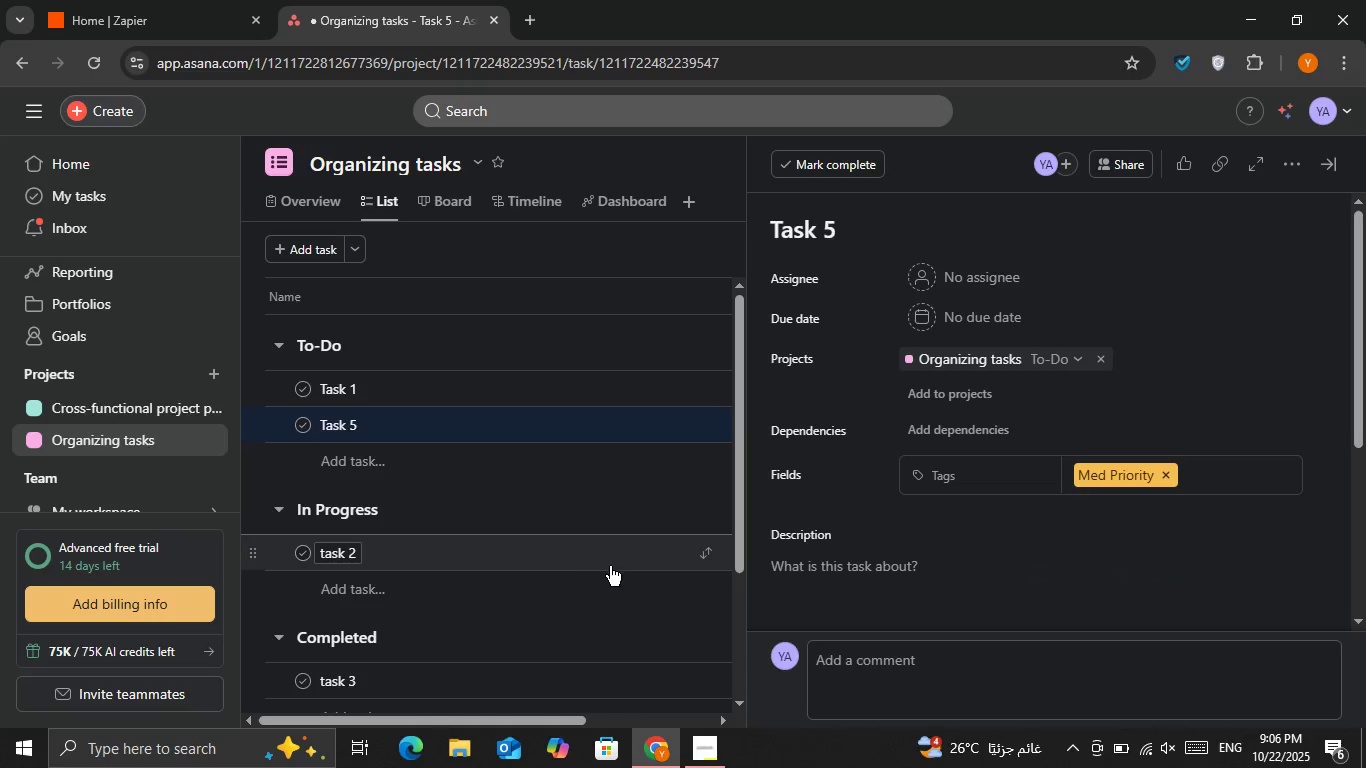 
left_click([610, 566])
 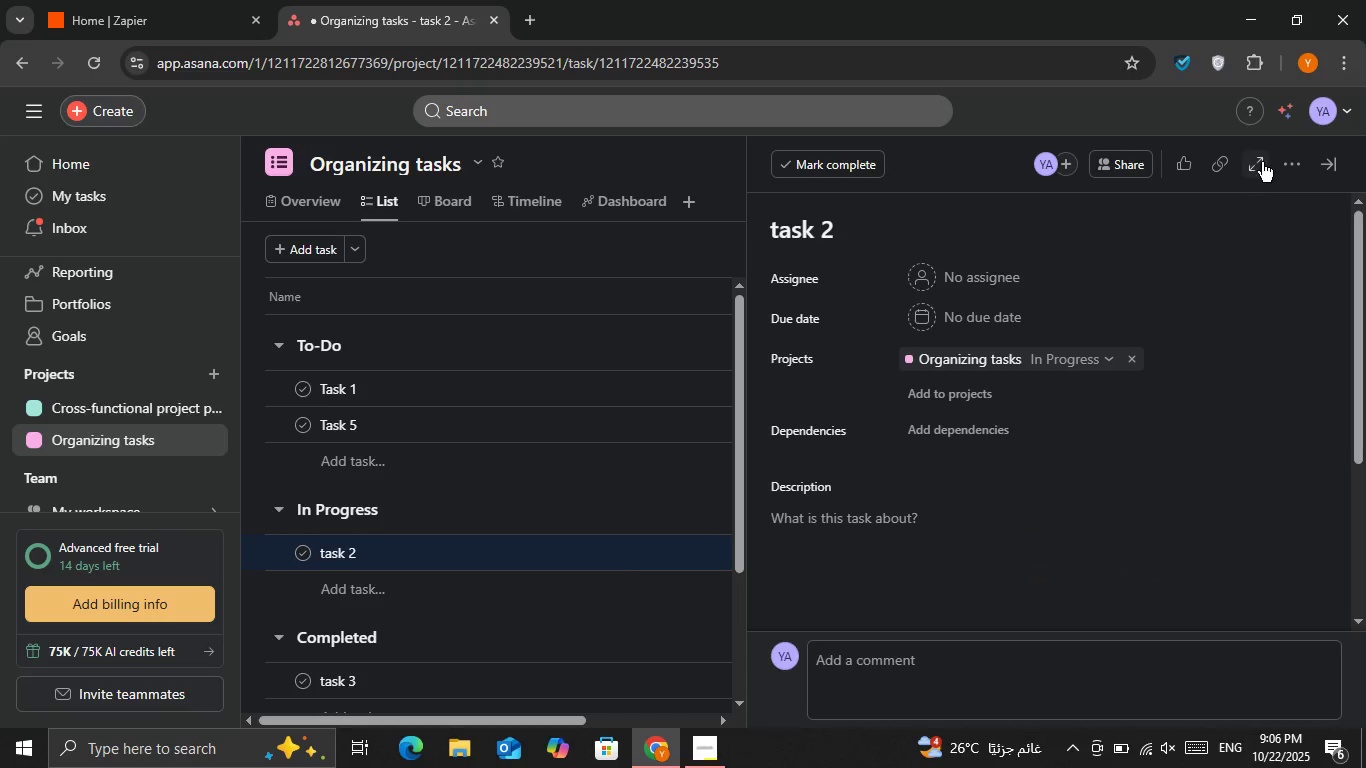 
double_click([1275, 165])
 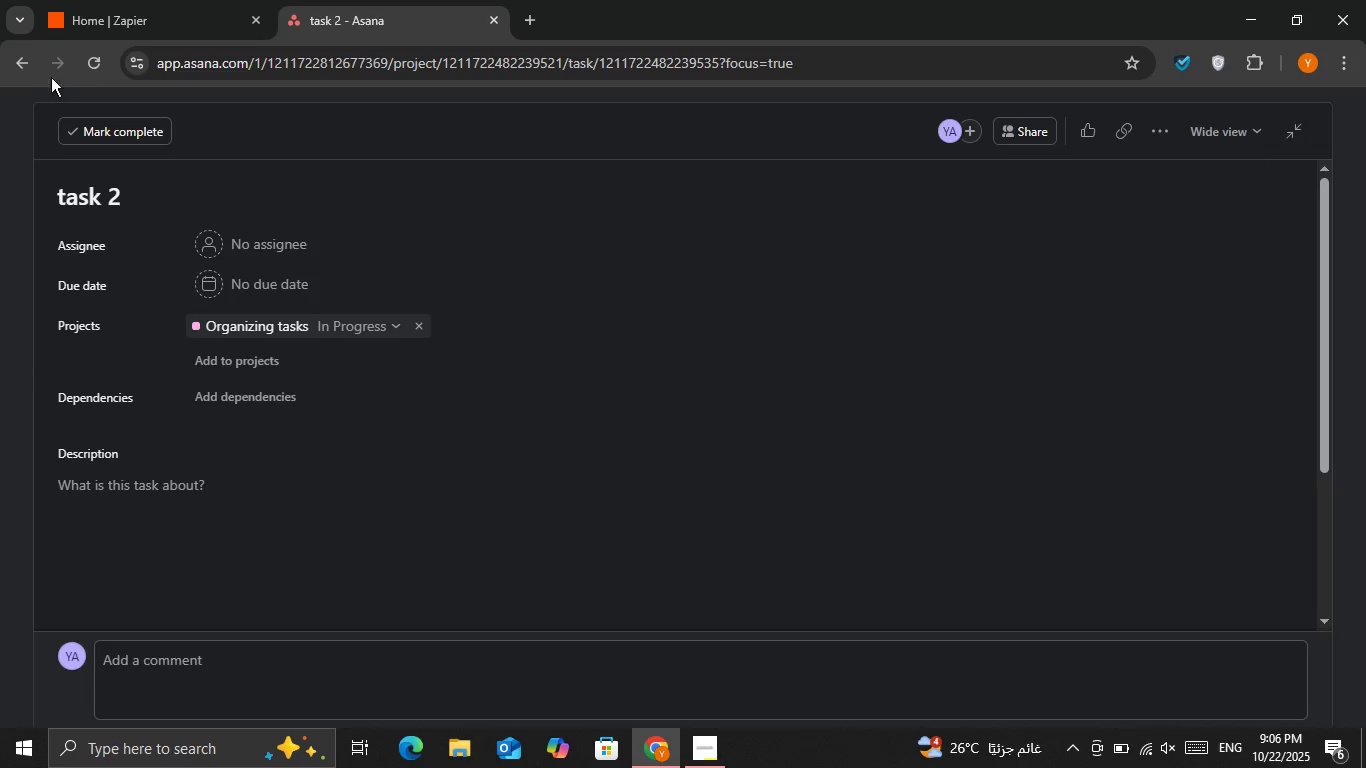 
left_click([19, 60])
 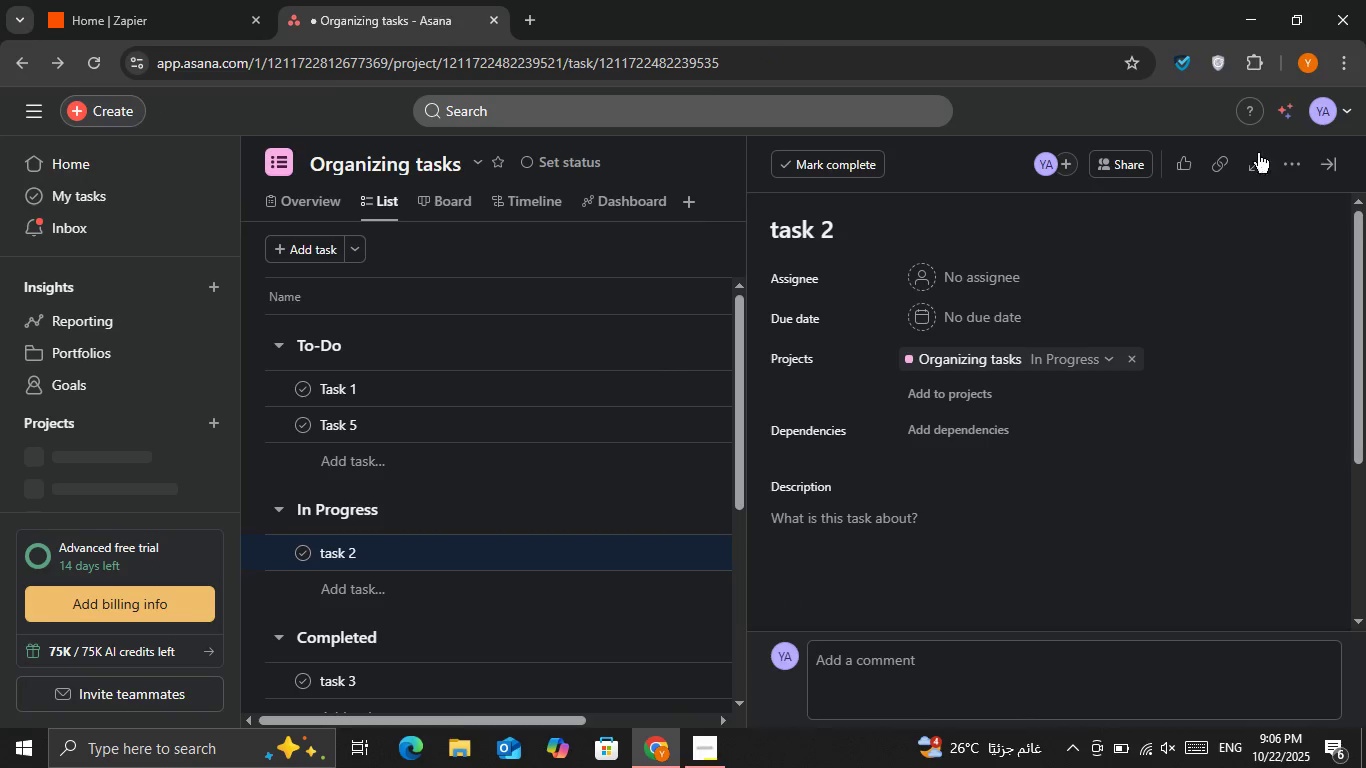 
left_click([1293, 167])
 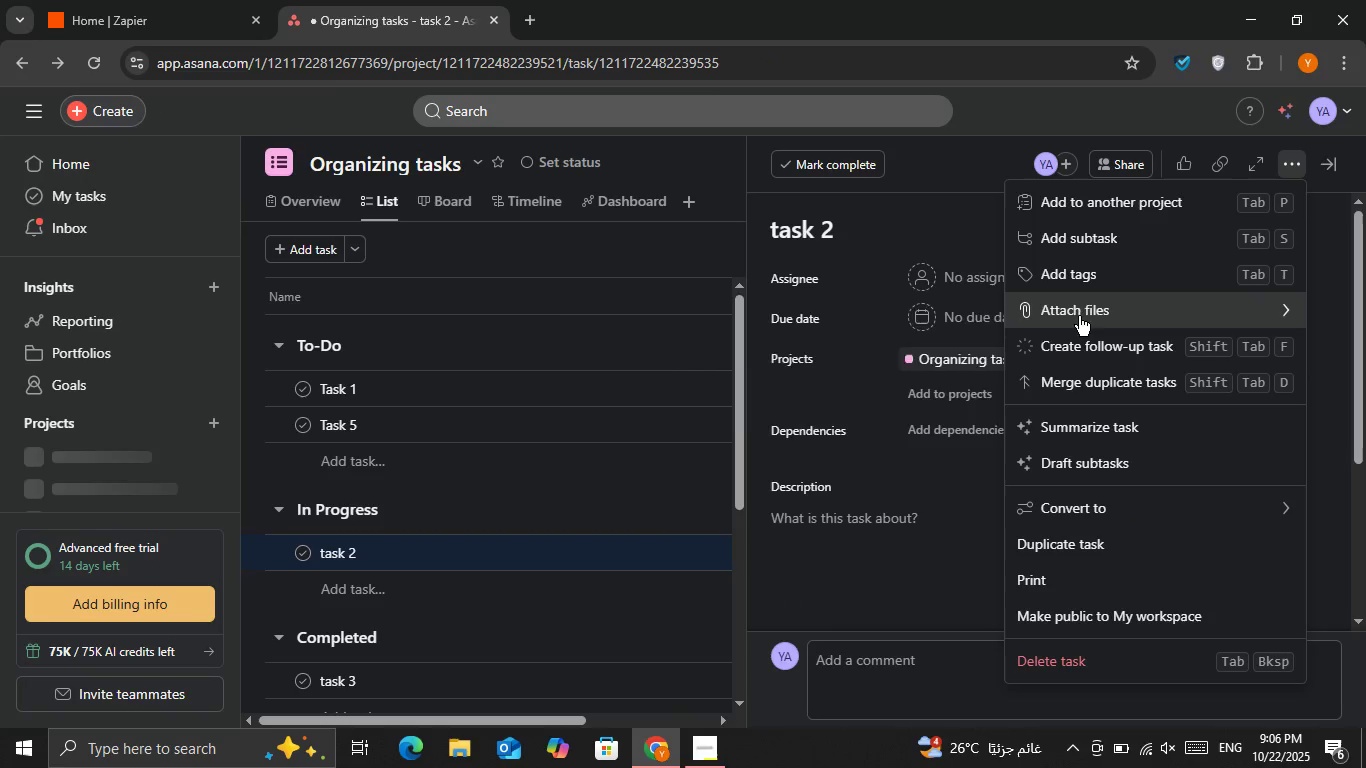 
left_click([1080, 277])
 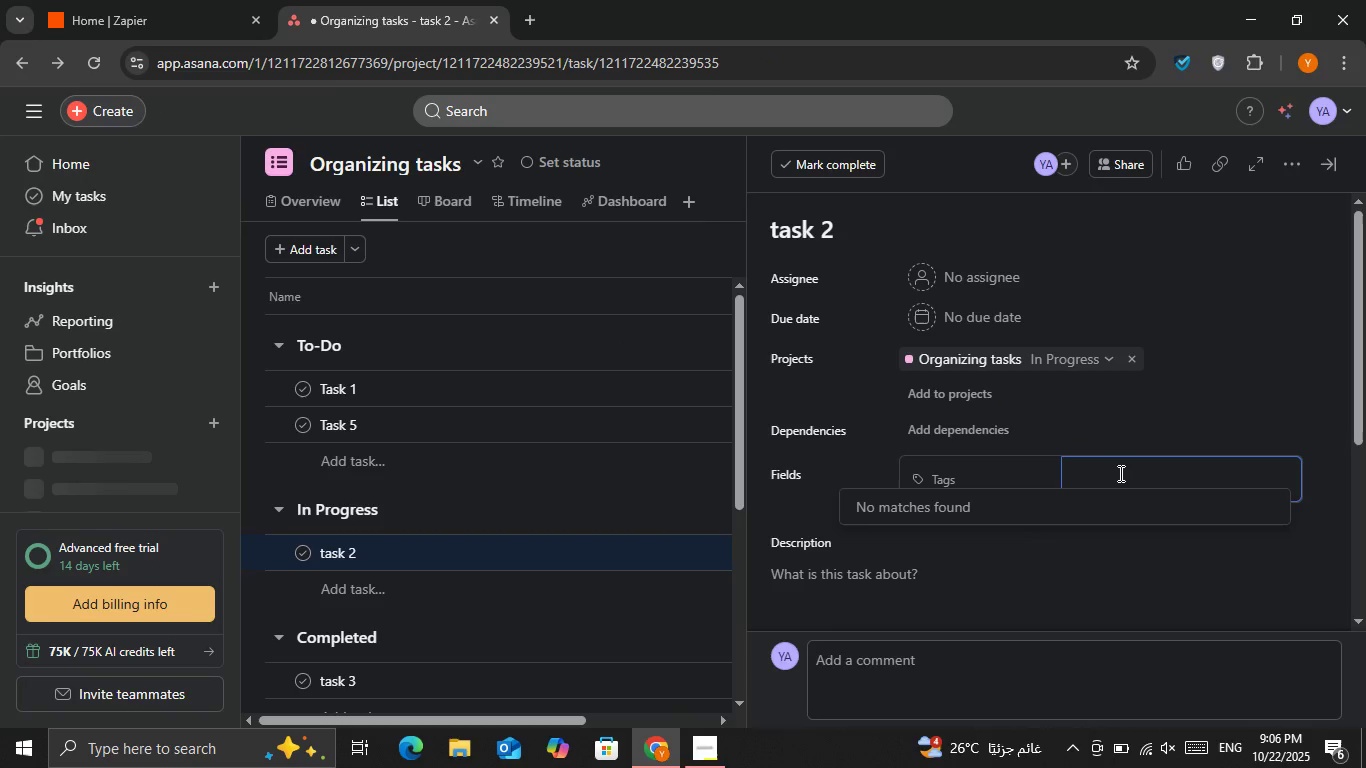 
left_click([1119, 473])
 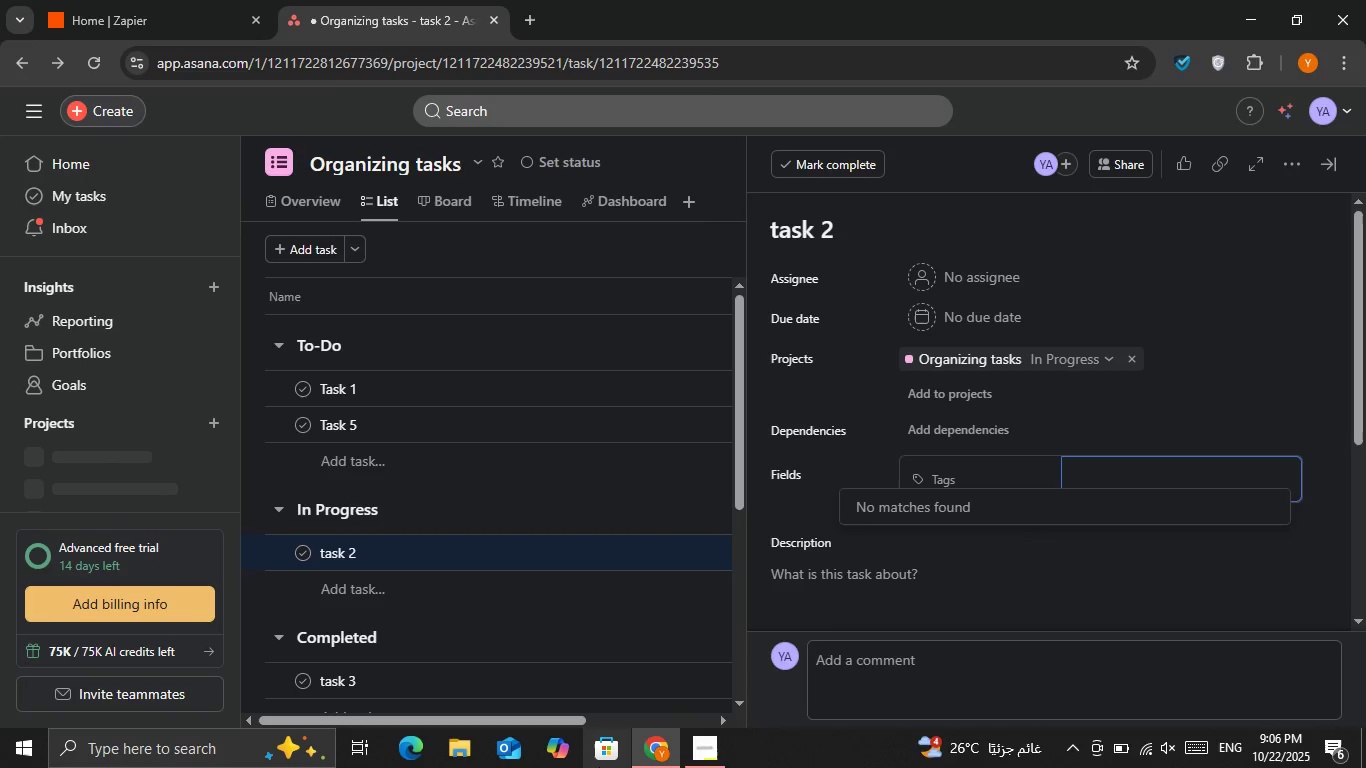 
type(Low Priority)
 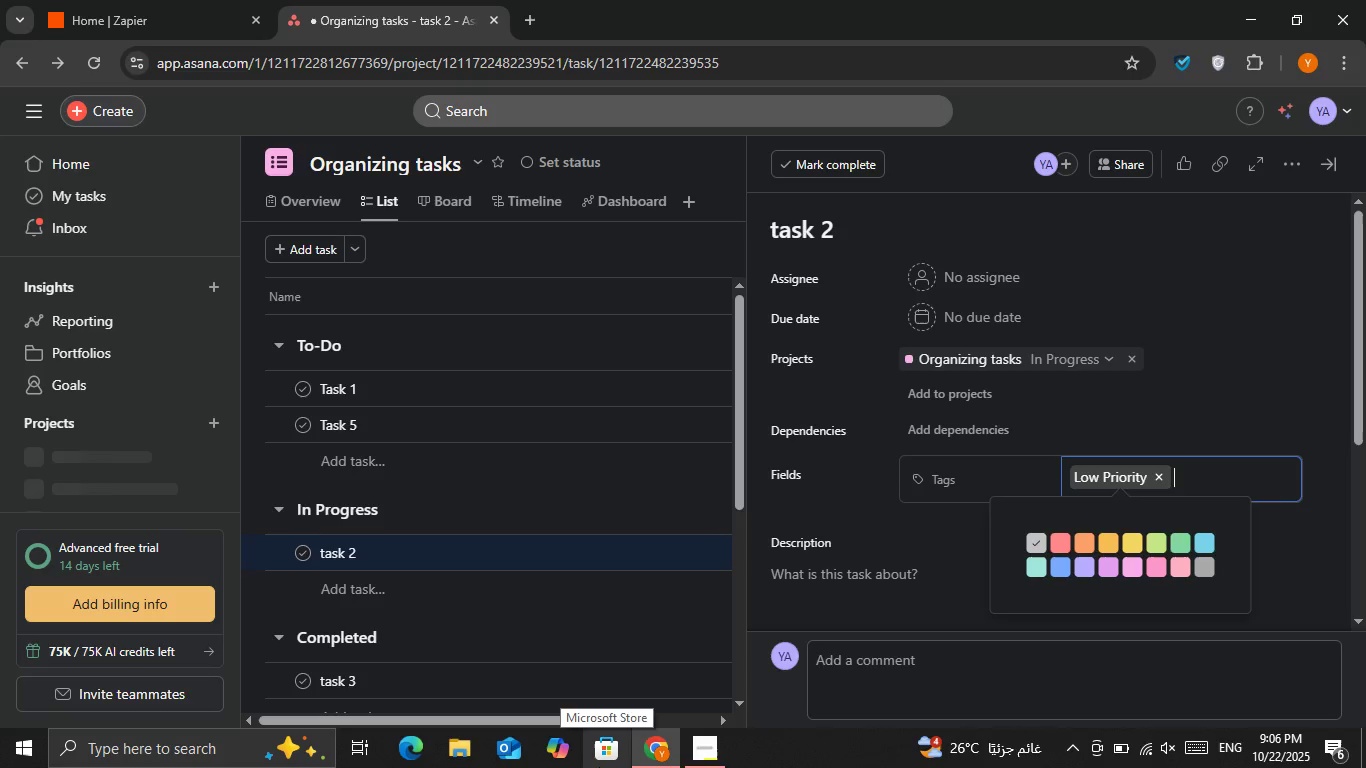 
 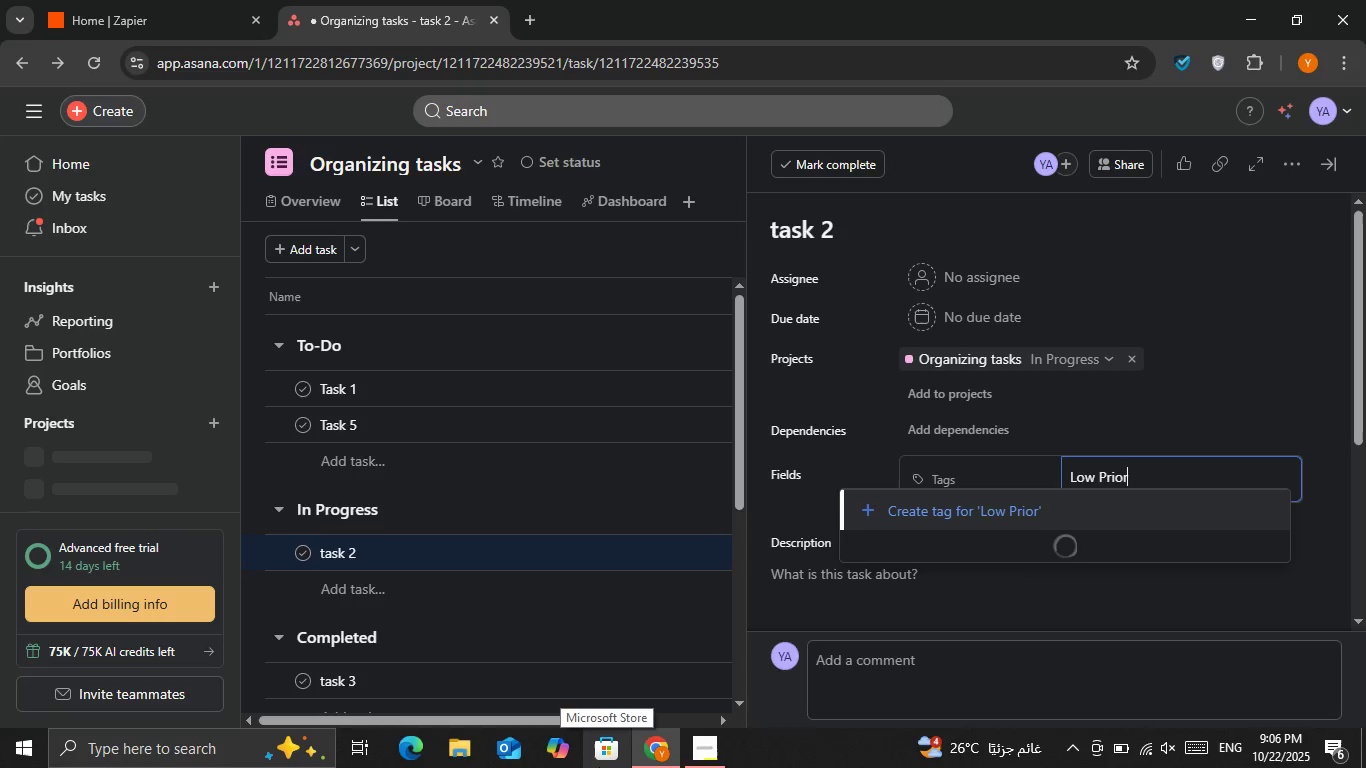 
key(Enter)
 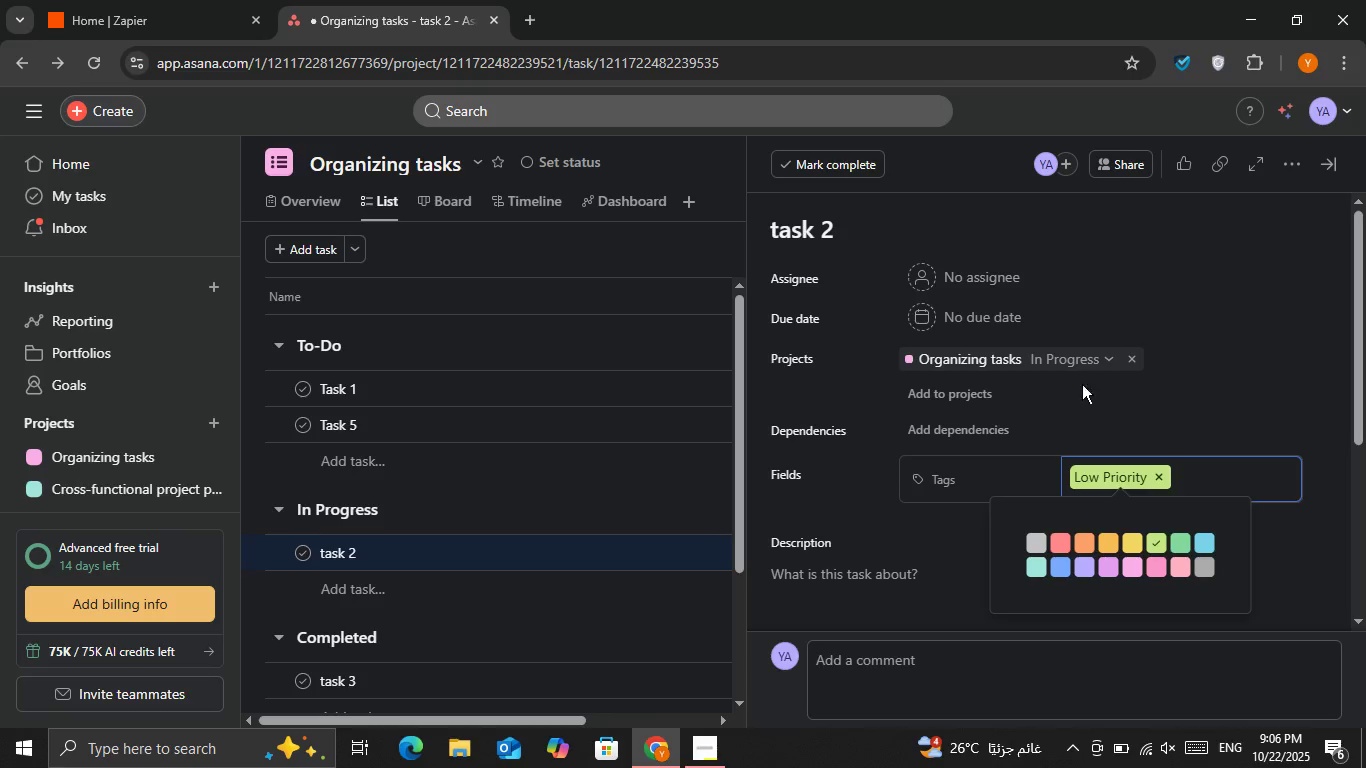 
double_click([624, 413])
 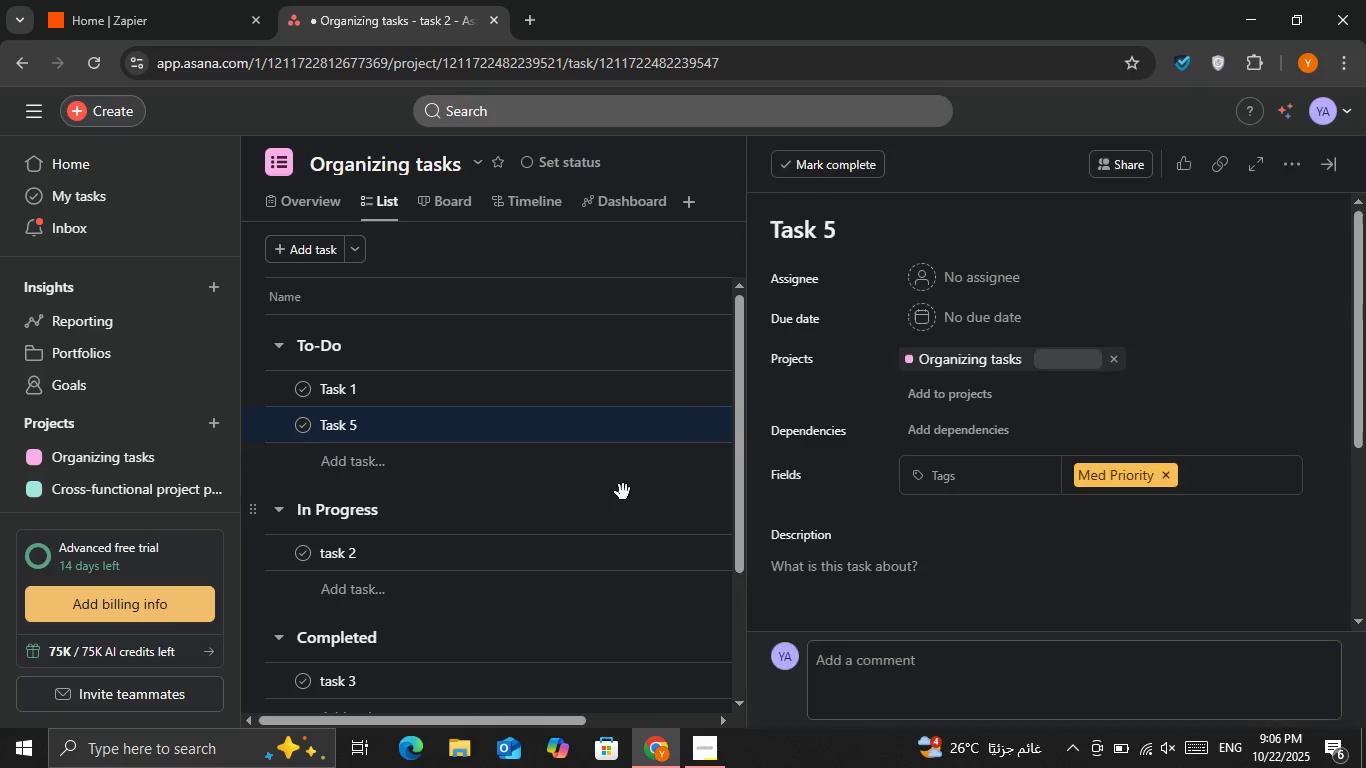 
triple_click([623, 492])
 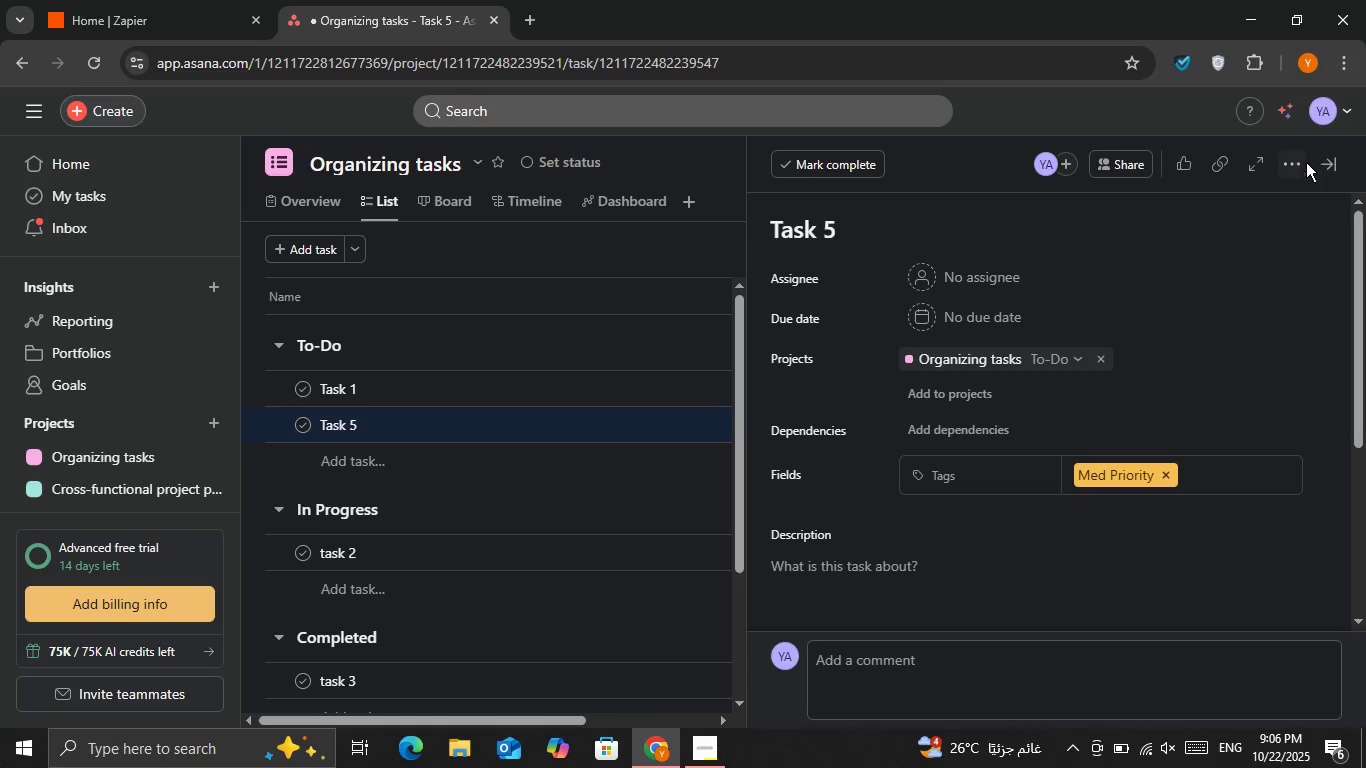 
left_click([1332, 169])
 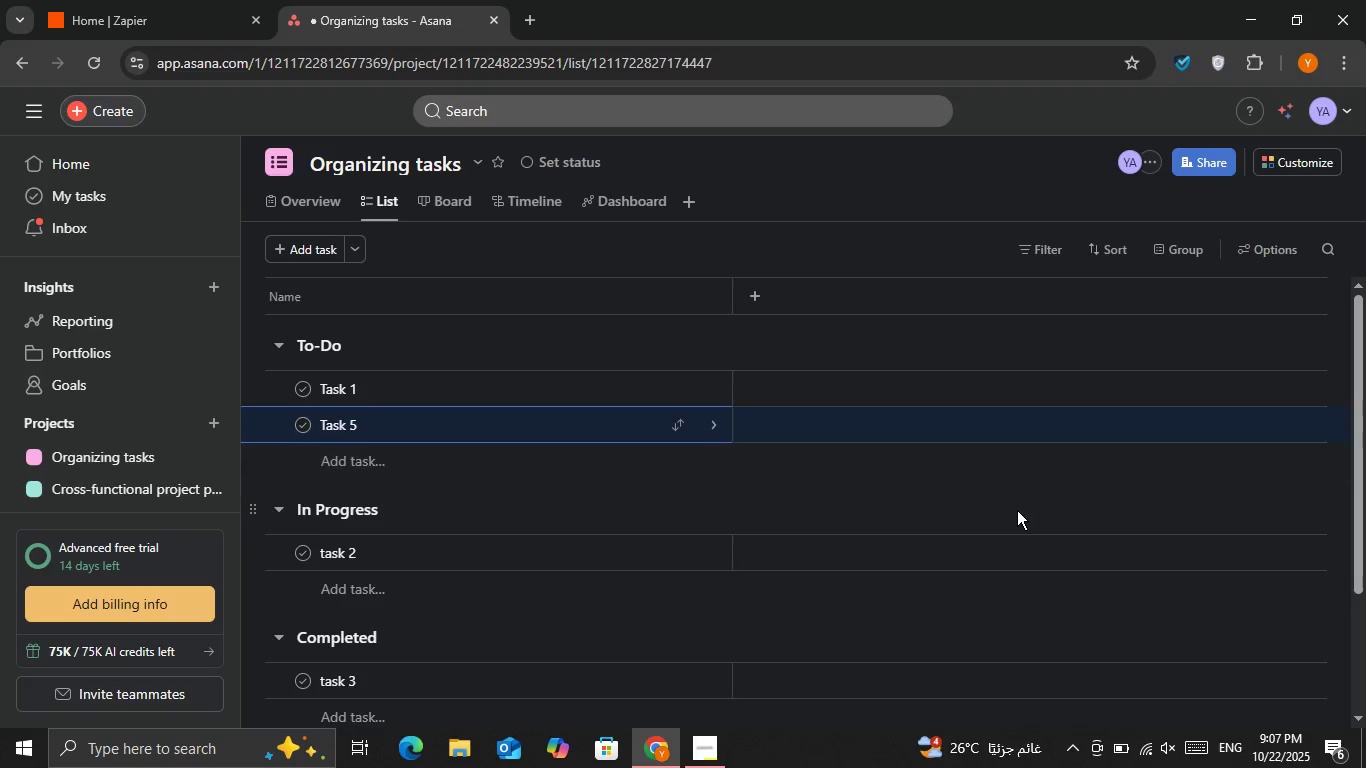 
left_click([1011, 510])
 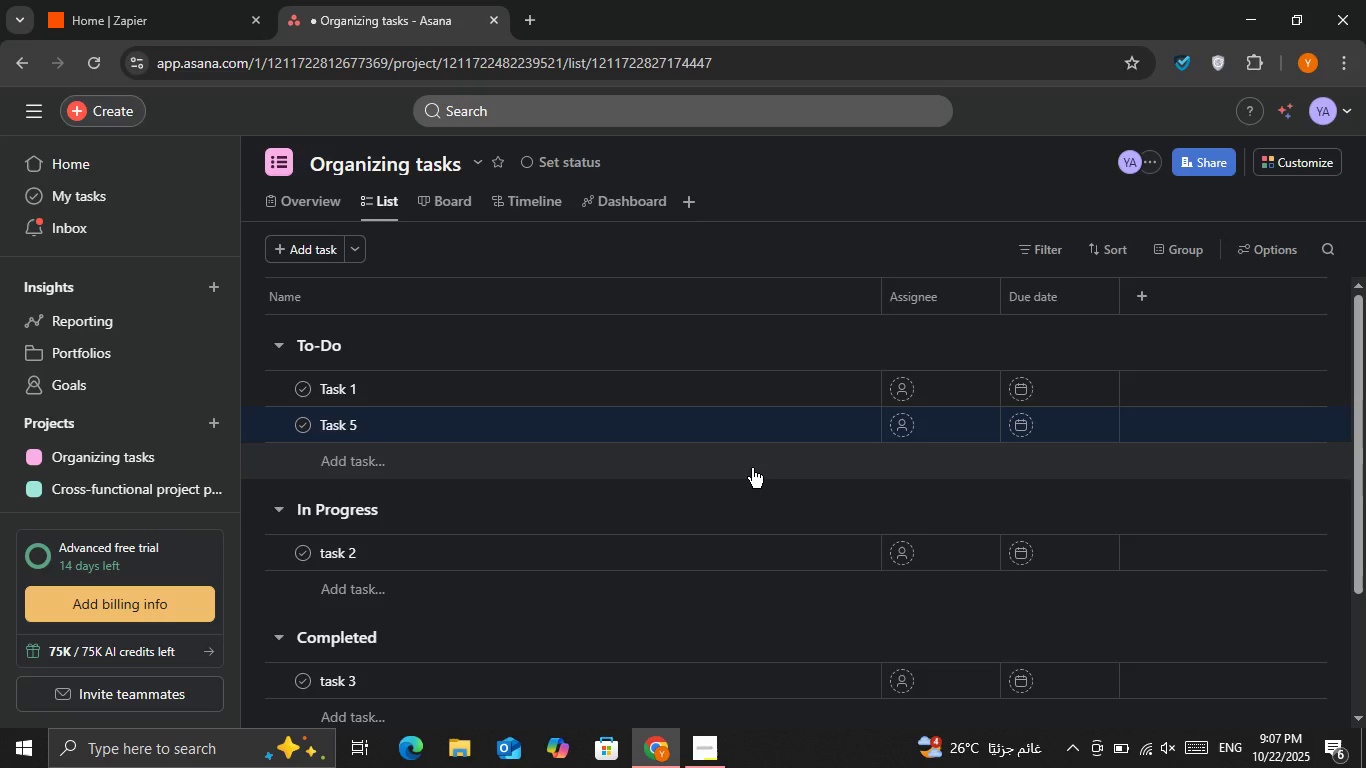 
left_click([752, 468])
 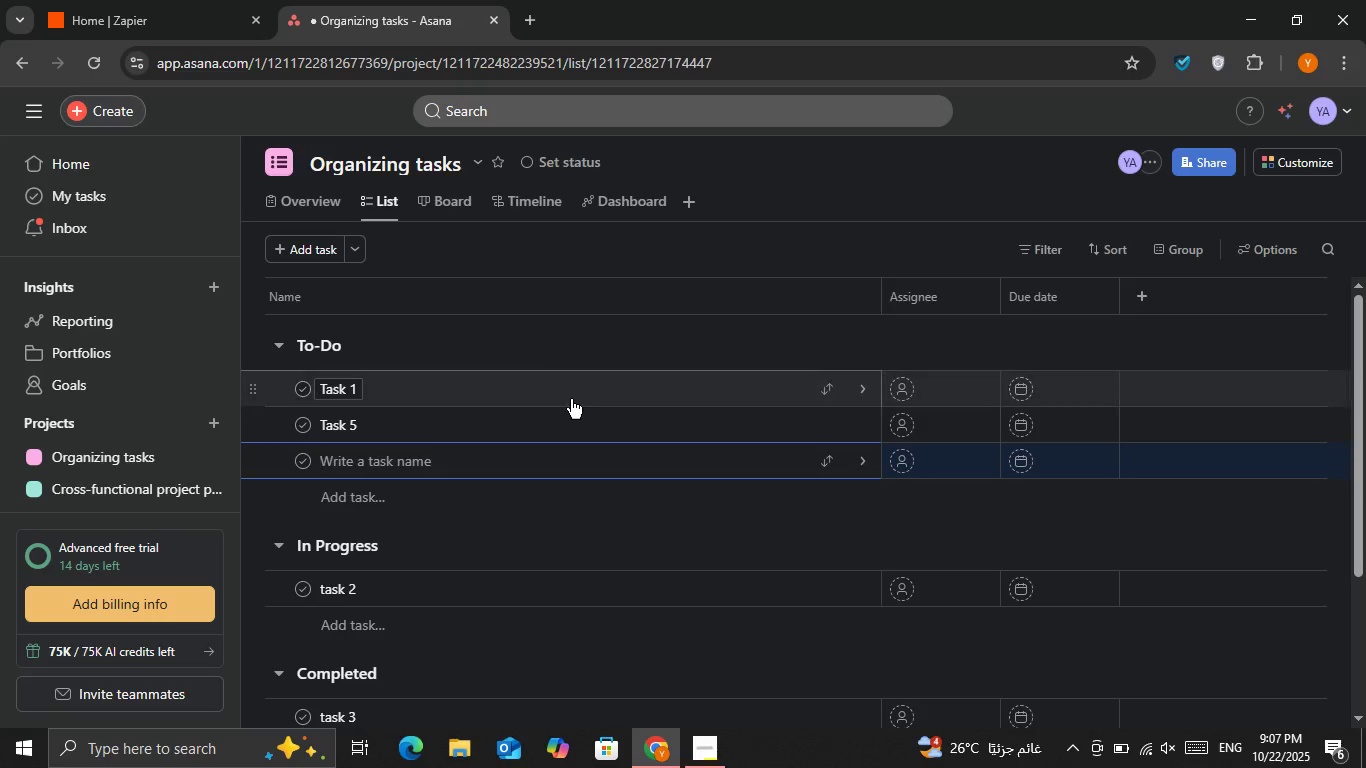 
left_click([579, 392])
 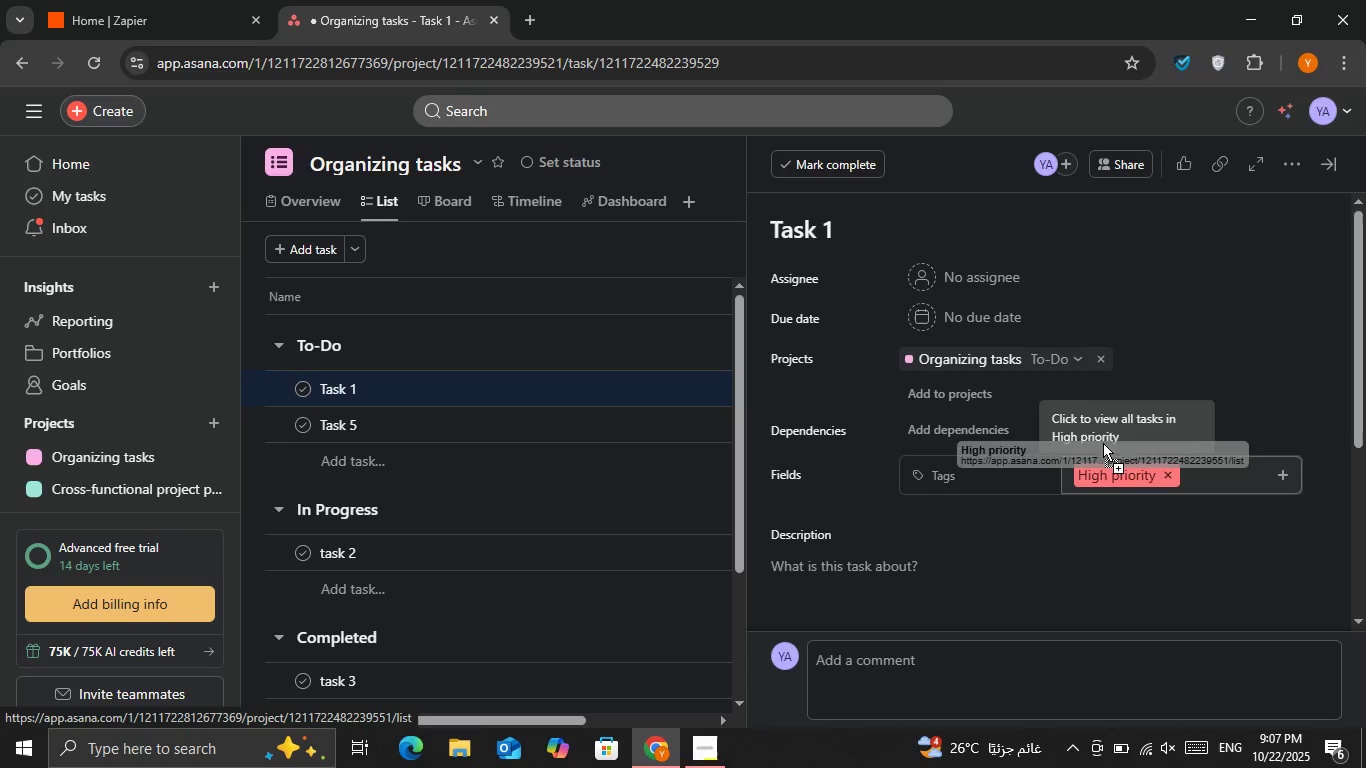 
wait(5.72)
 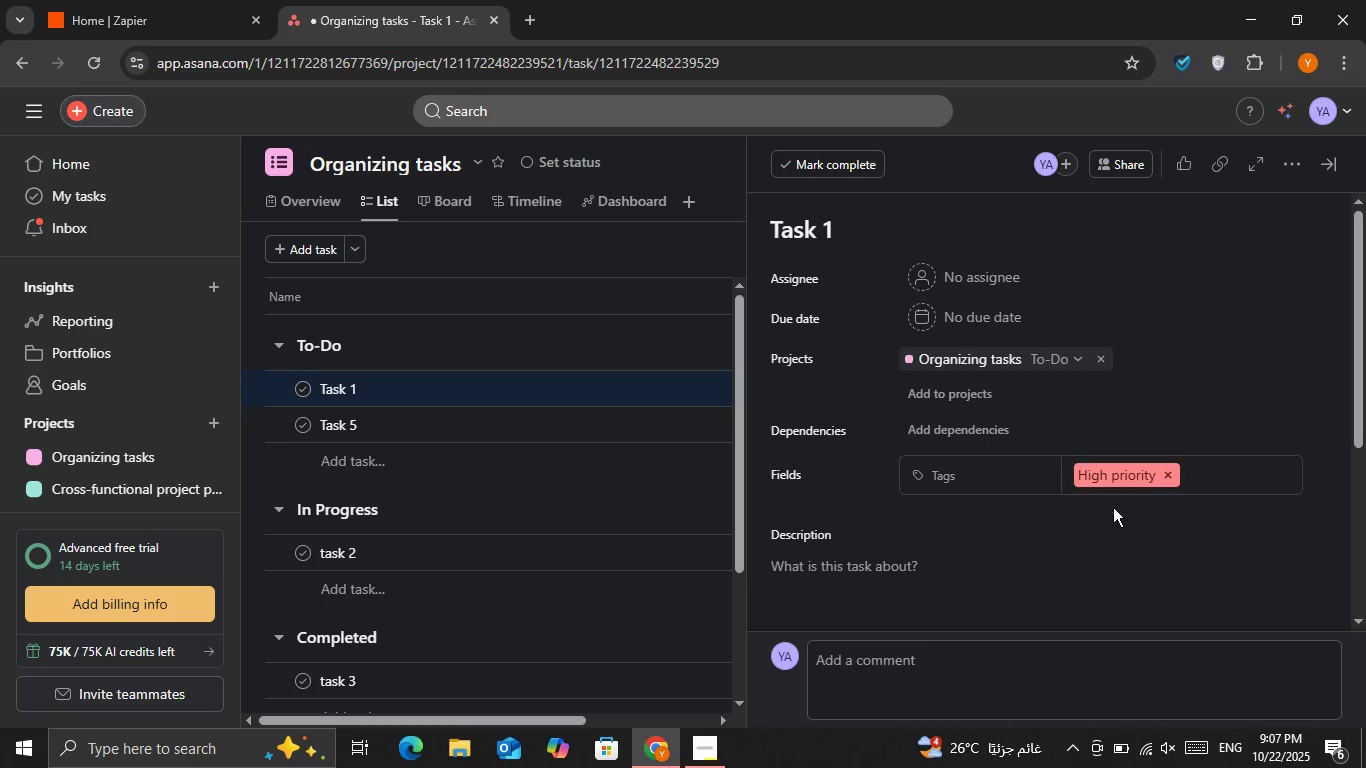 
left_click([773, 470])
 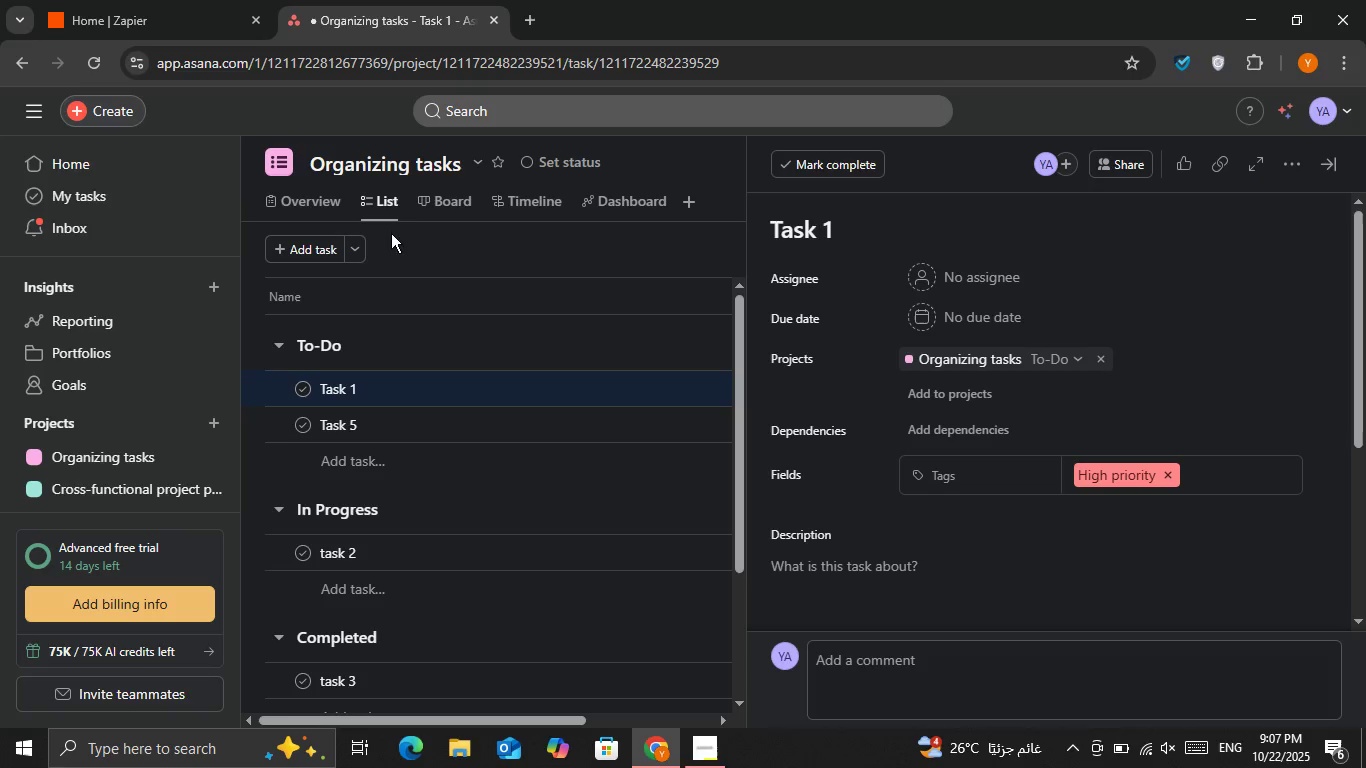 
left_click([410, 206])
 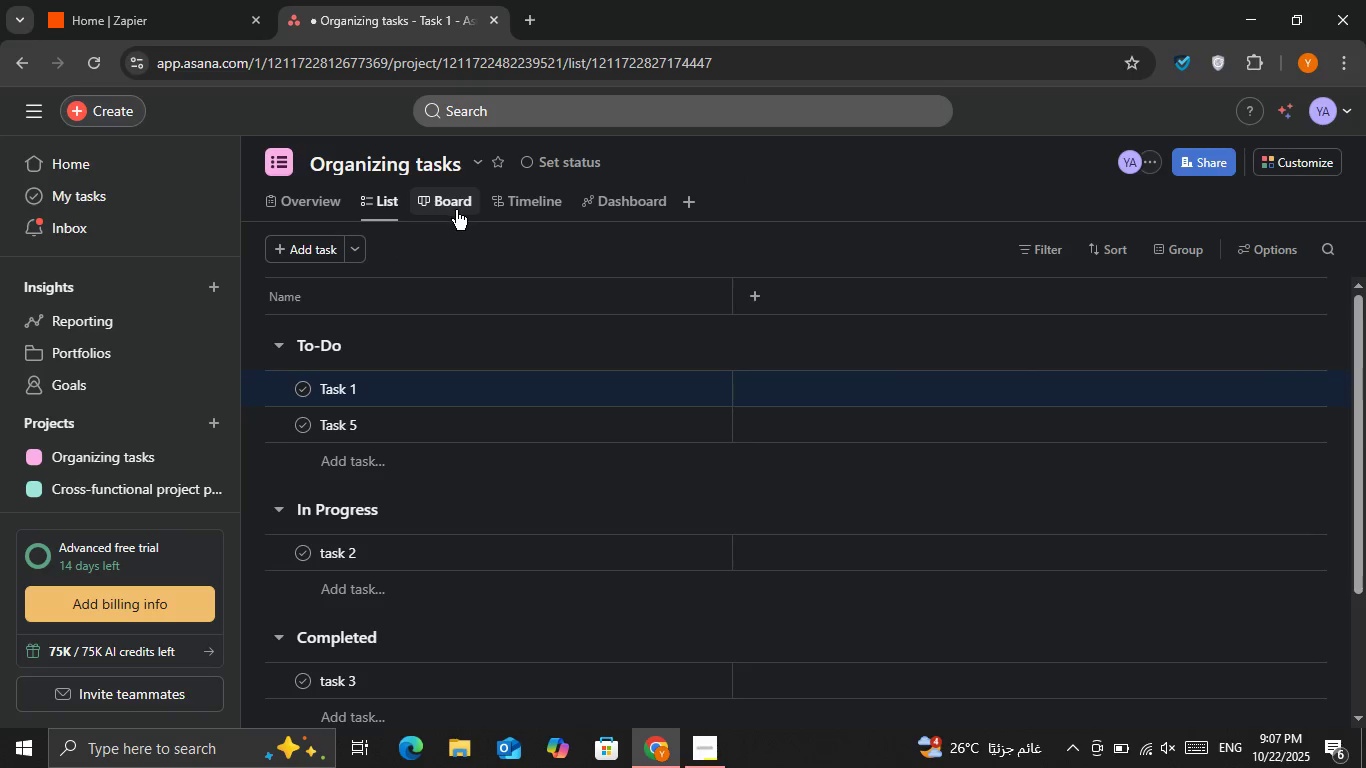 
left_click([456, 210])
 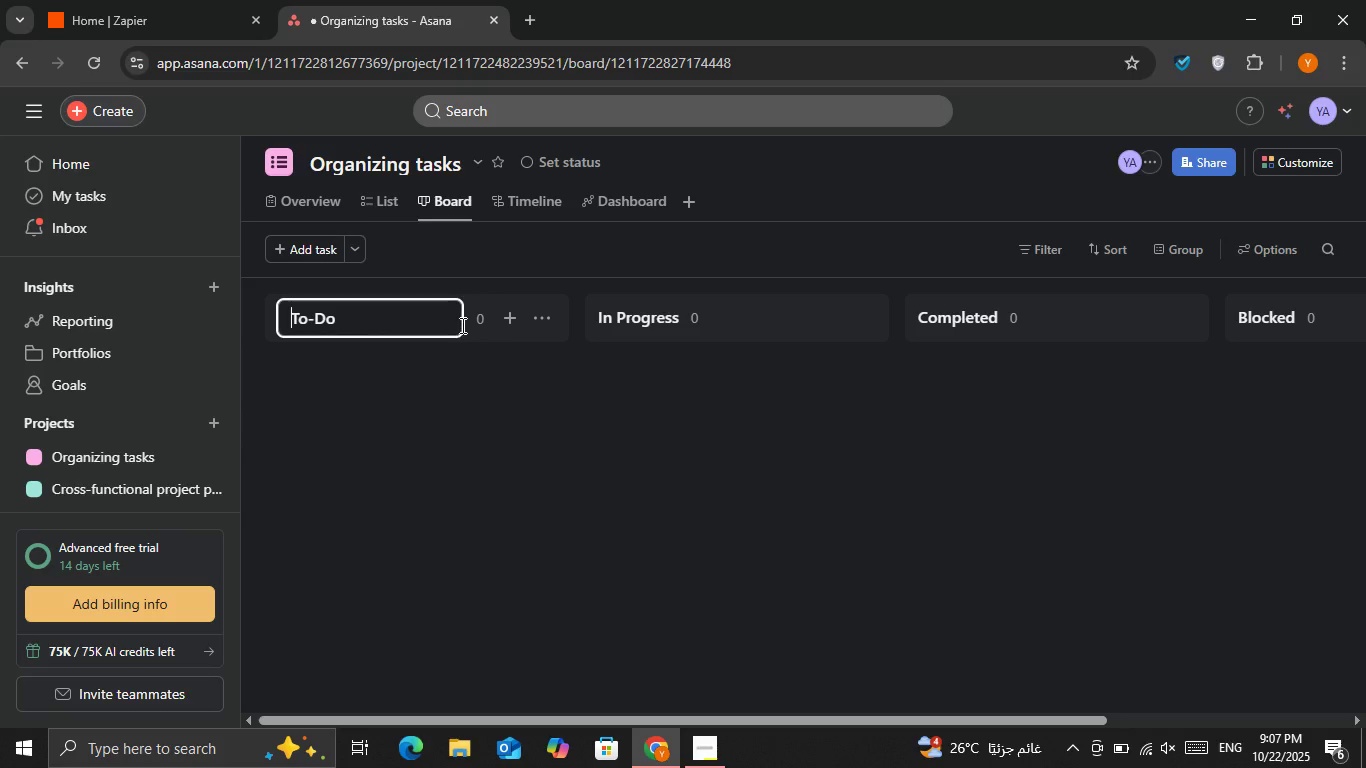 
left_click([482, 403])
 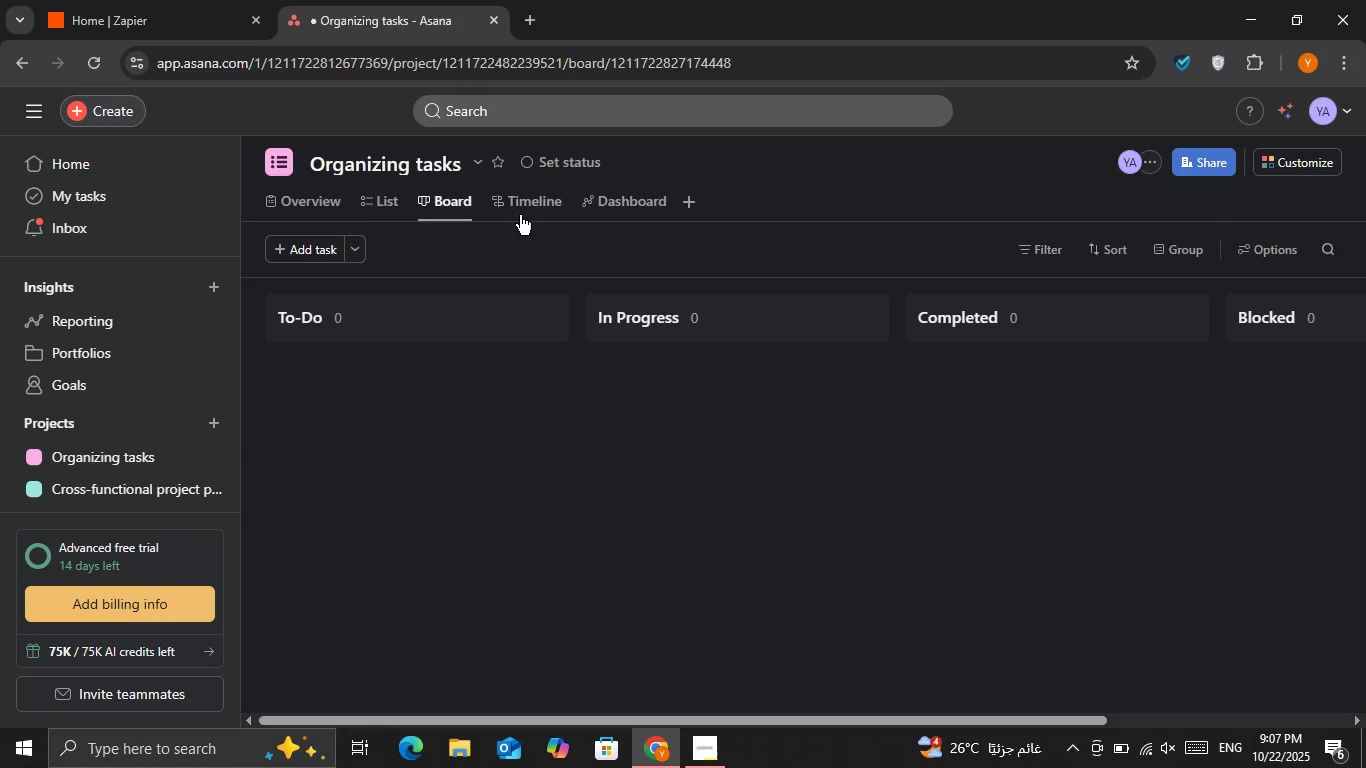 
left_click([520, 215])
 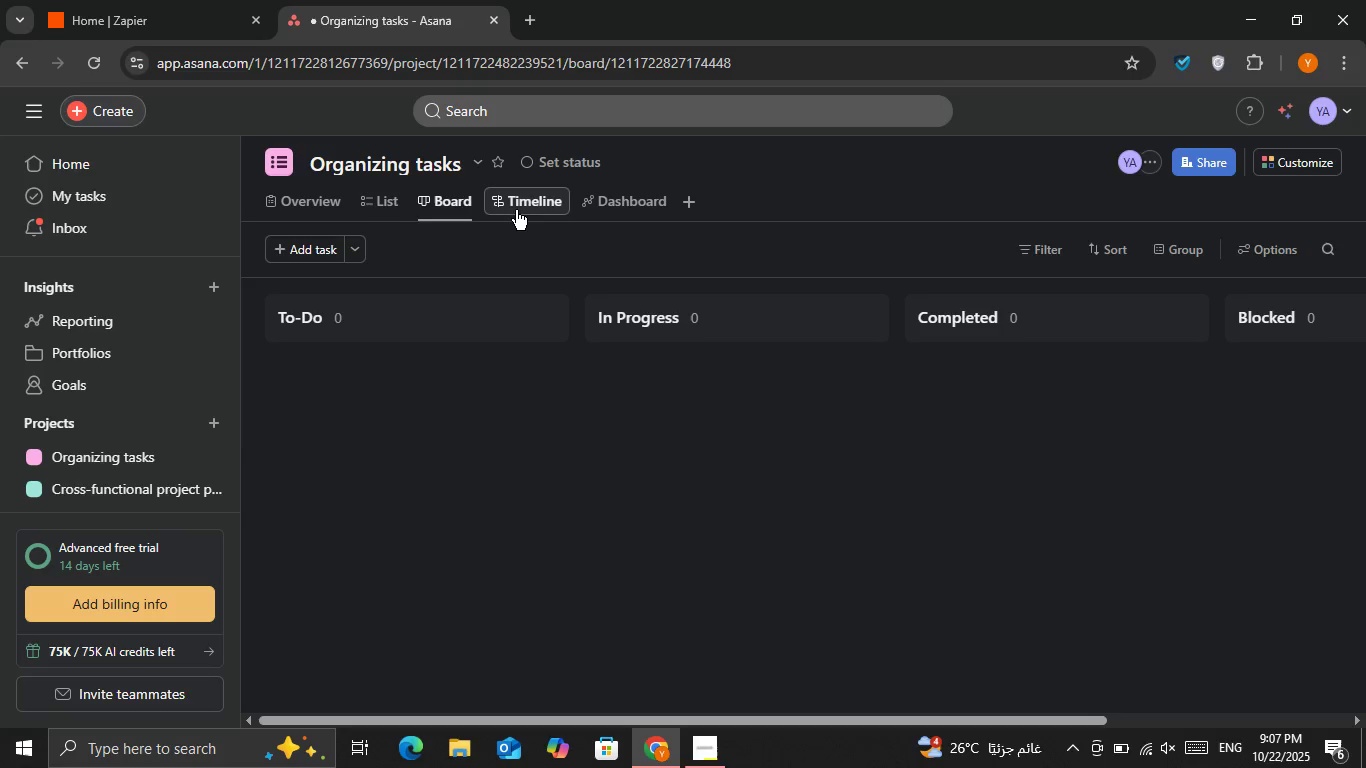 
left_click([516, 210])
 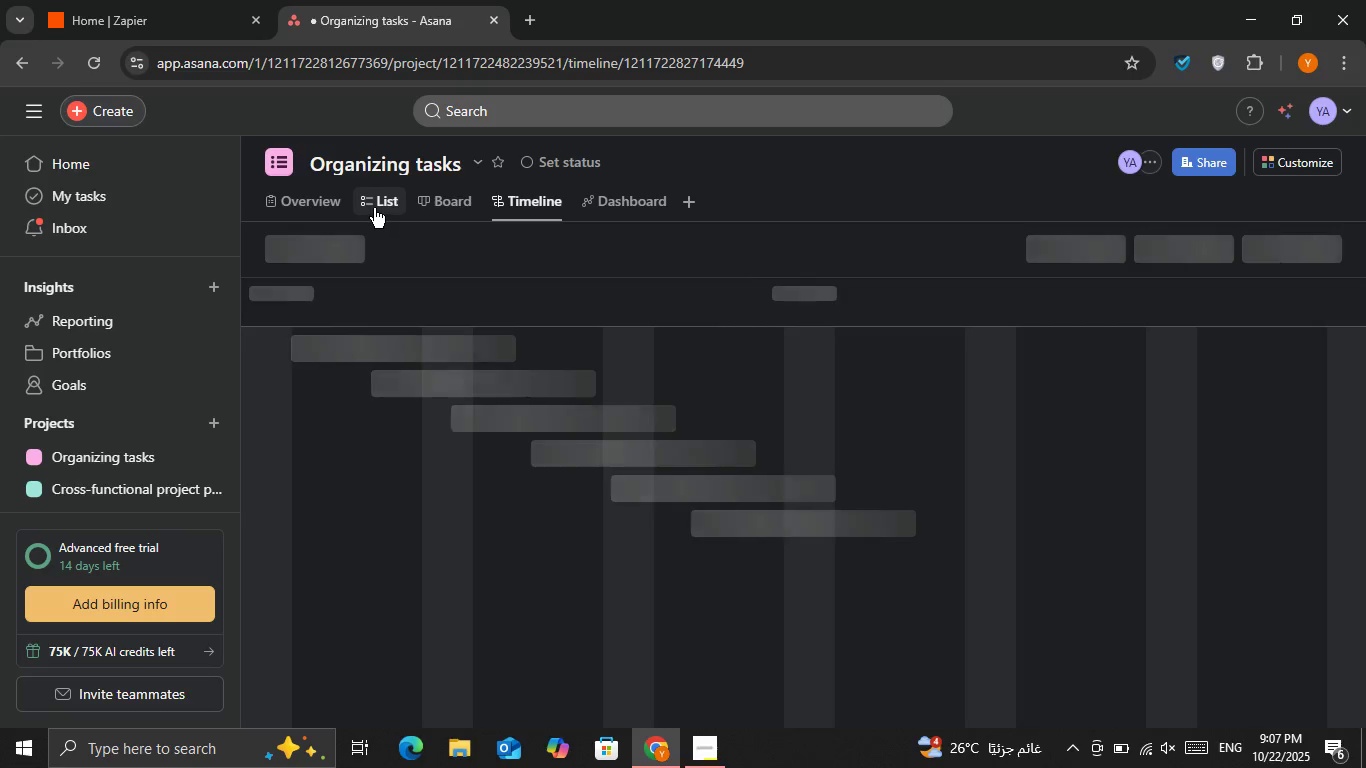 
left_click([374, 208])
 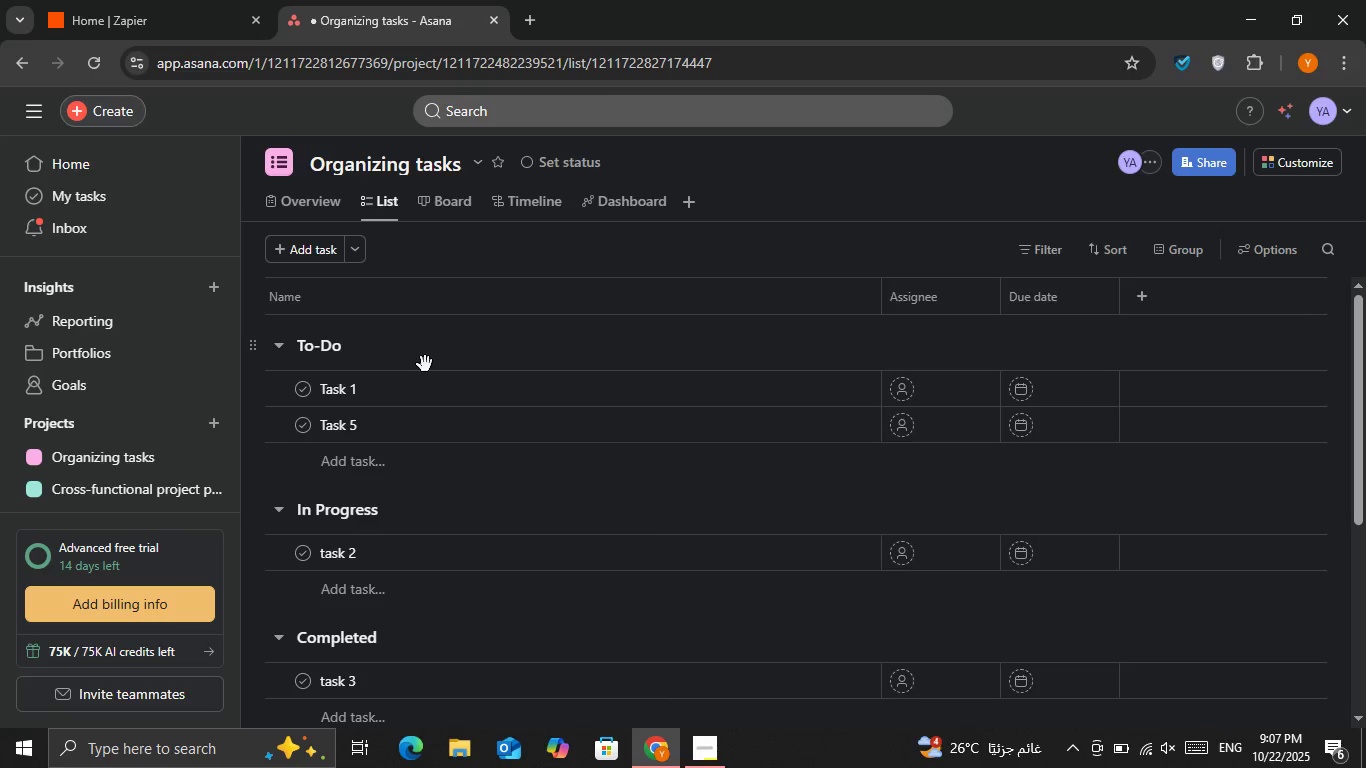 
left_click([453, 194])
 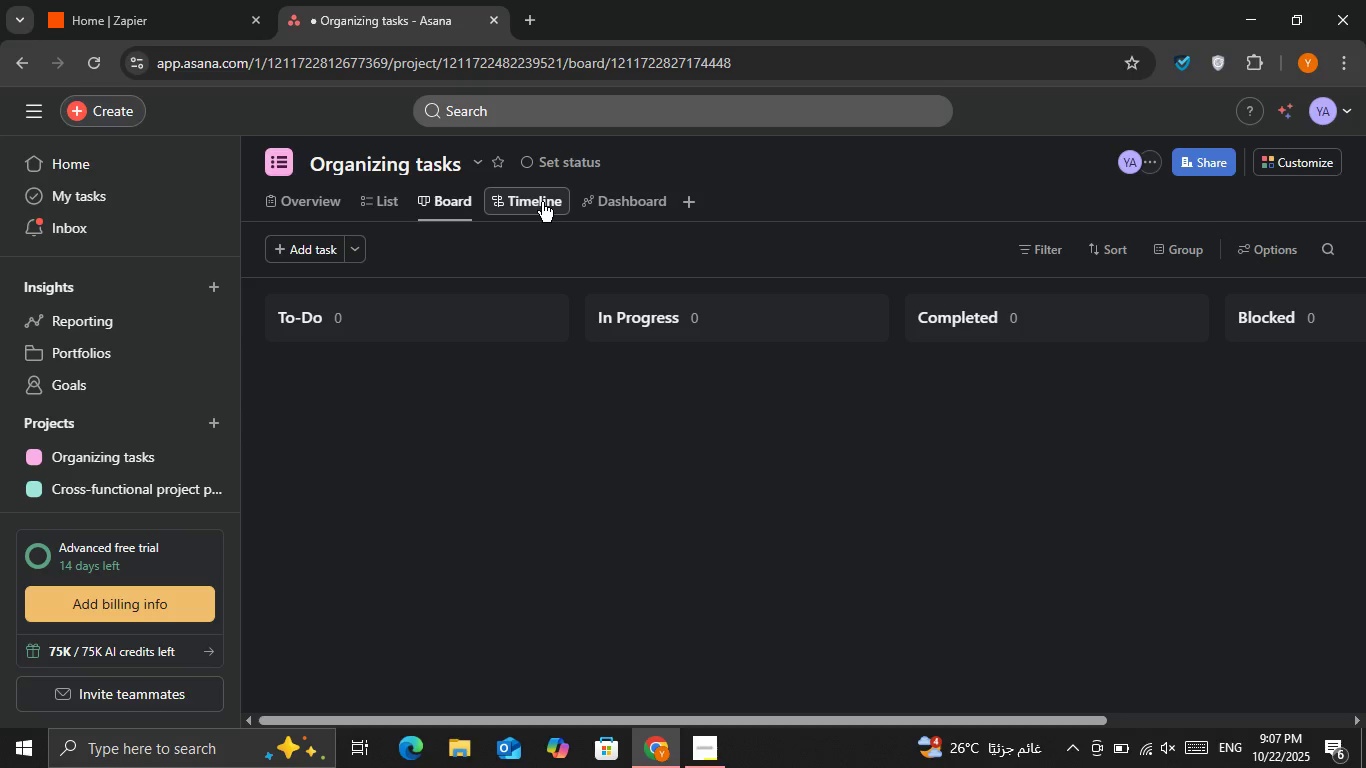 
left_click([542, 202])
 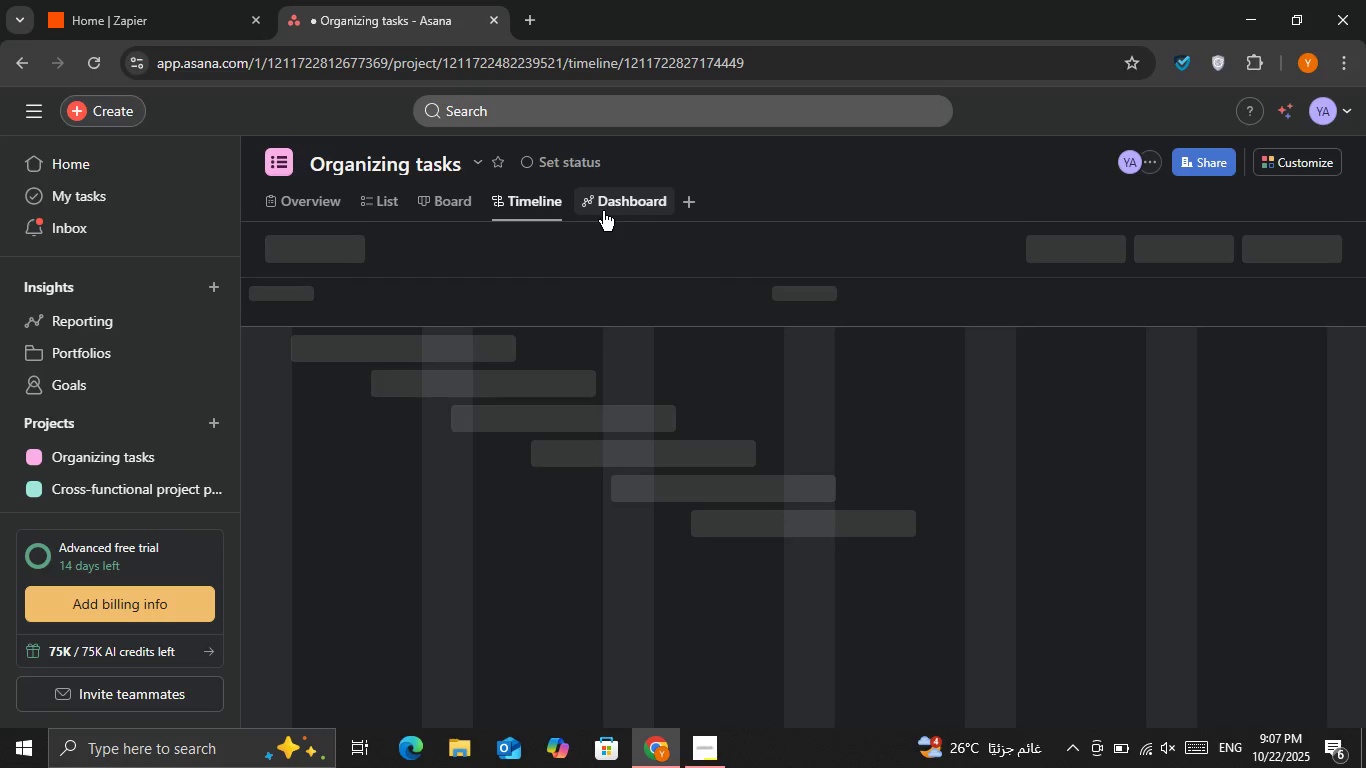 
wait(6.08)
 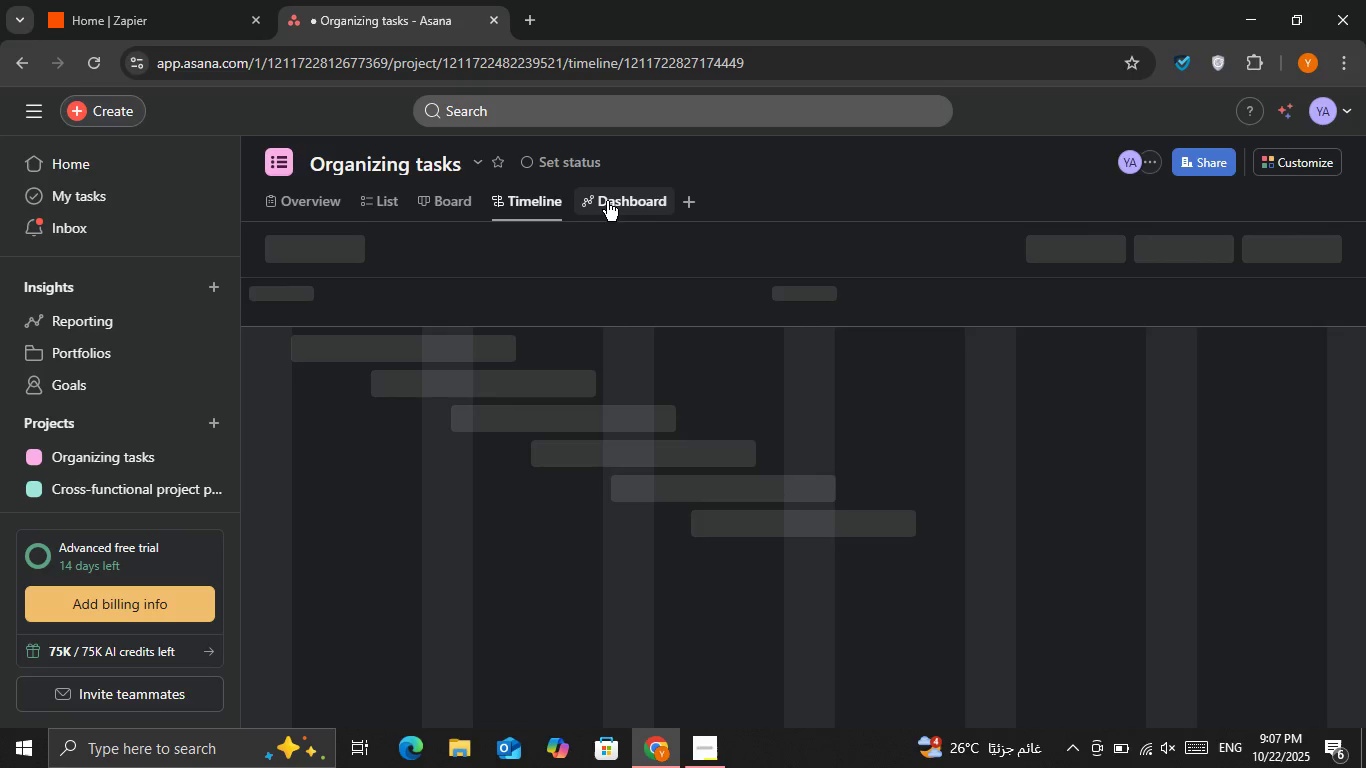 
left_click([603, 211])
 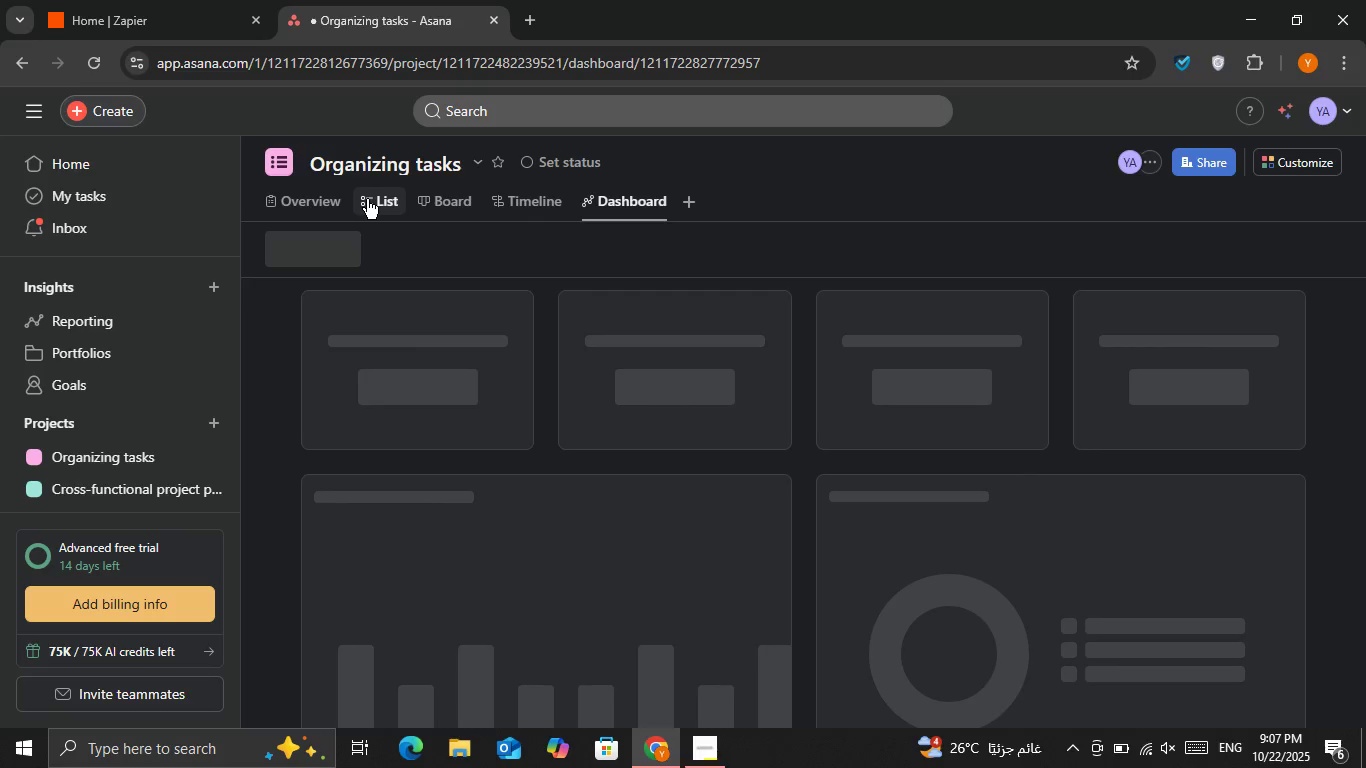 
left_click([367, 199])
 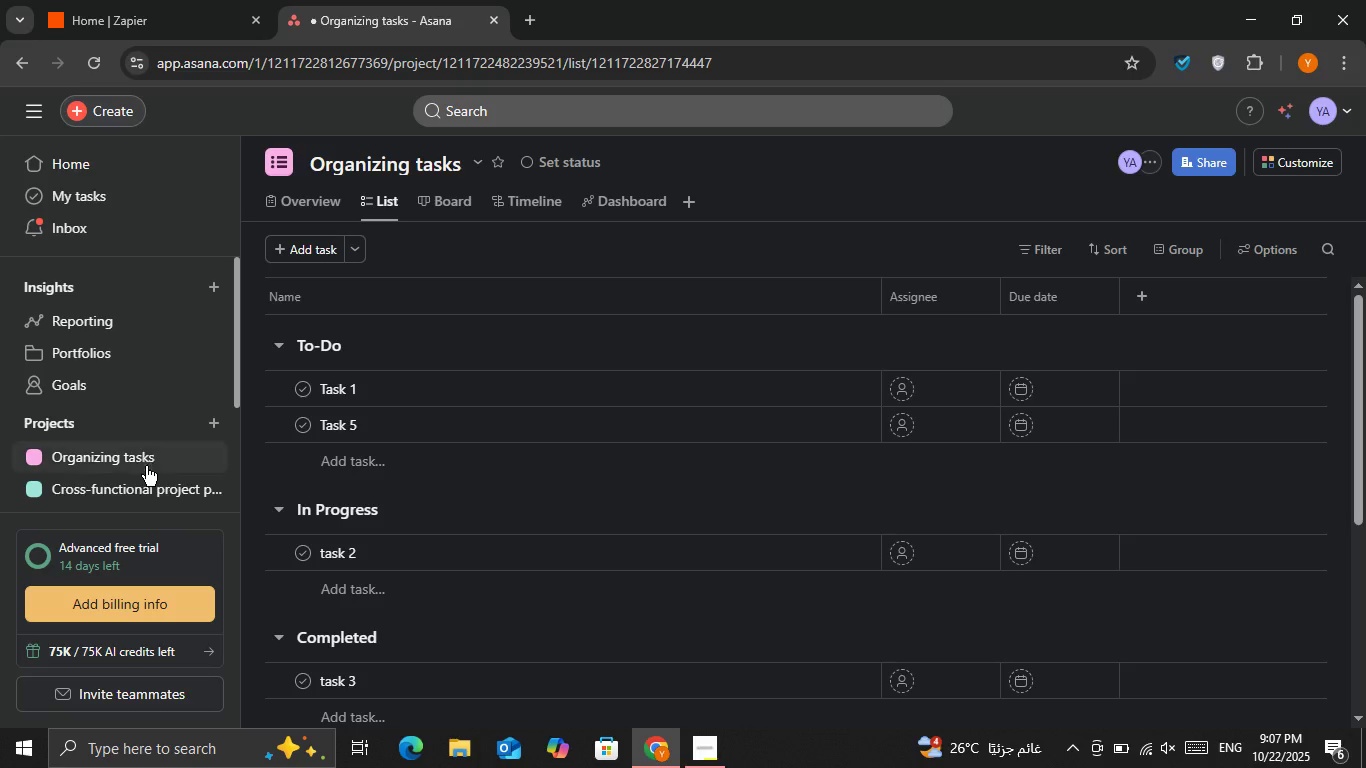 
mouse_move([192, 39])
 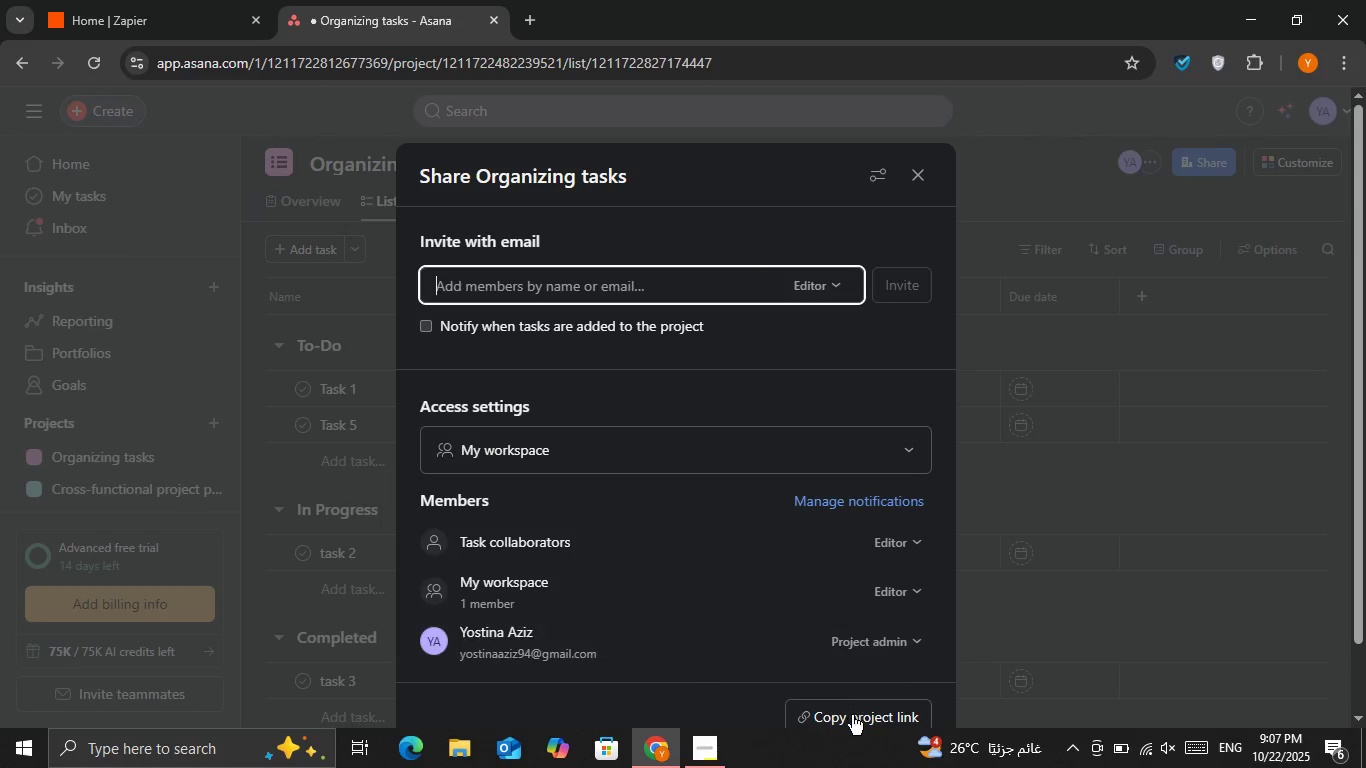 
wait(6.61)
 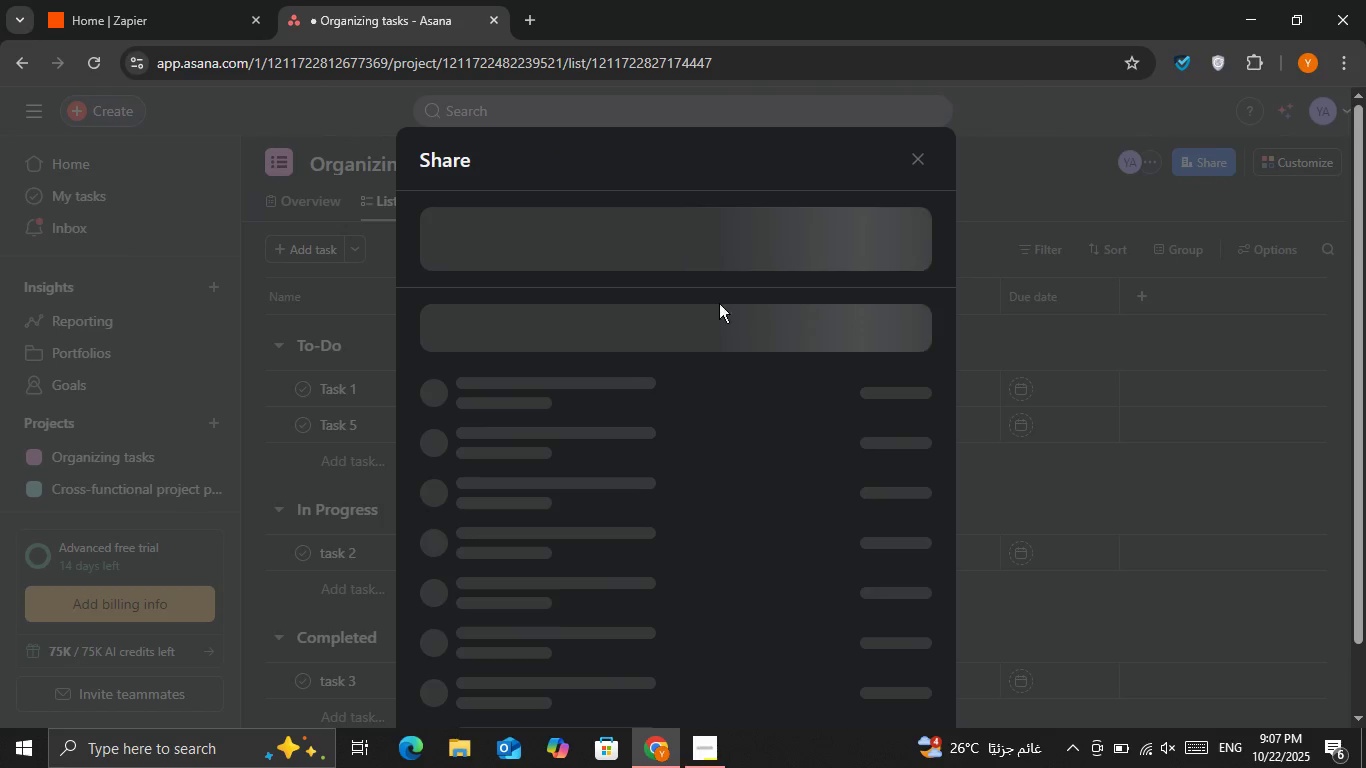 
scroll: coordinate [862, 549], scroll_direction: down, amount: 1.0
 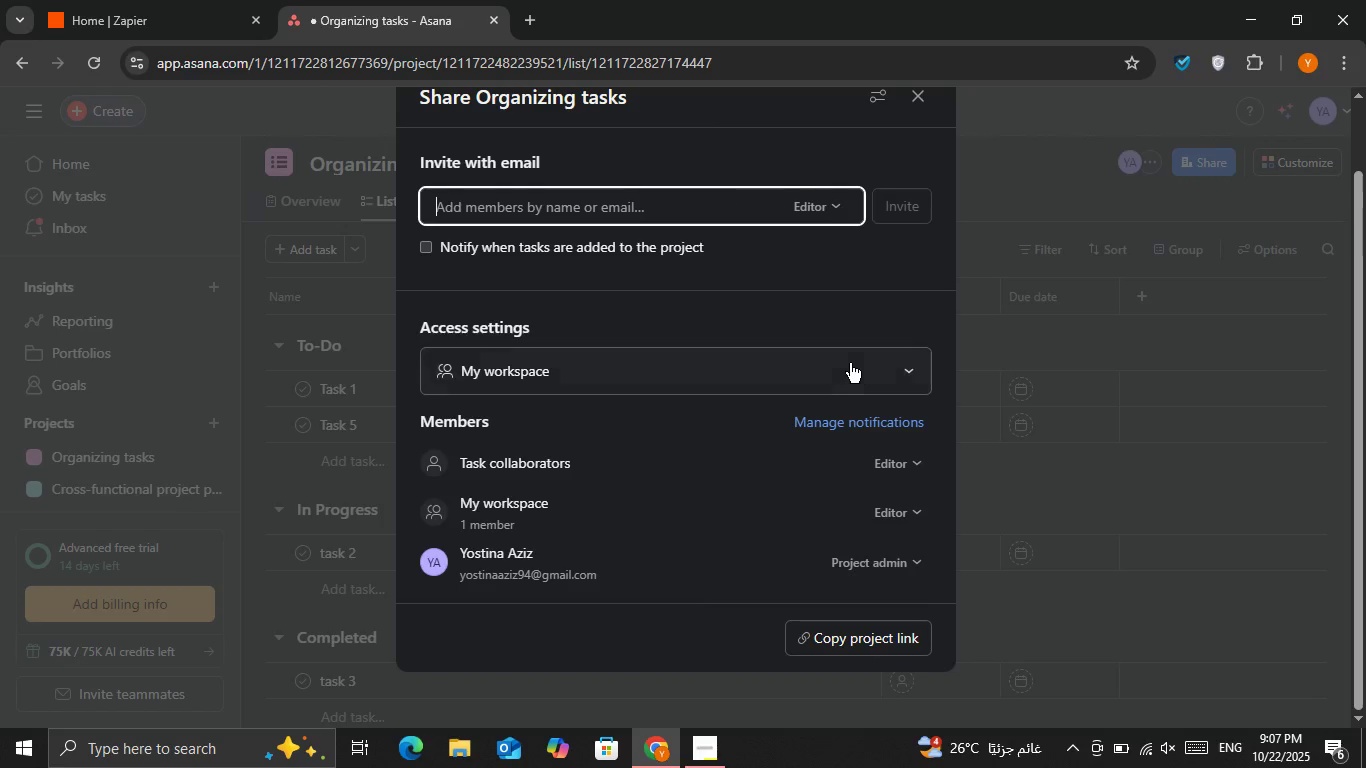 
scroll: coordinate [850, 355], scroll_direction: up, amount: 2.0
 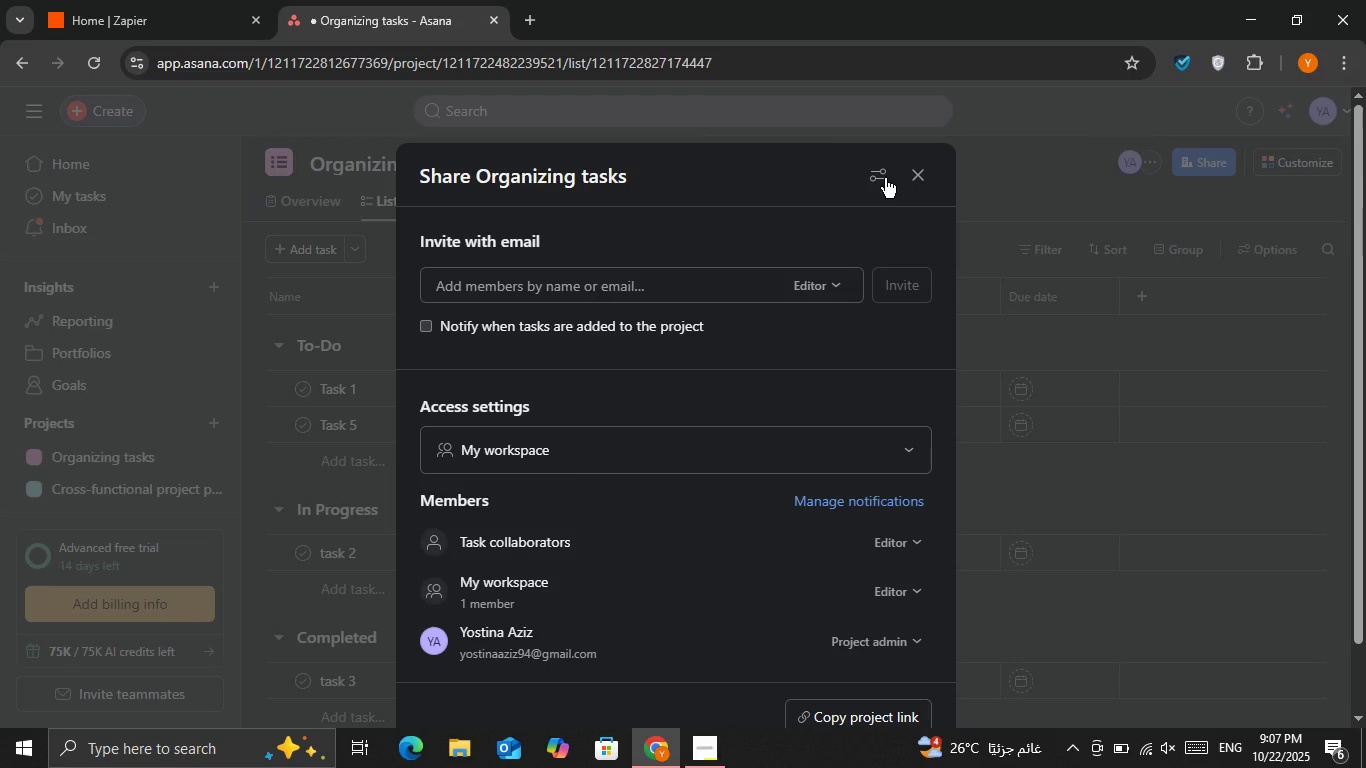 
double_click([885, 178])
 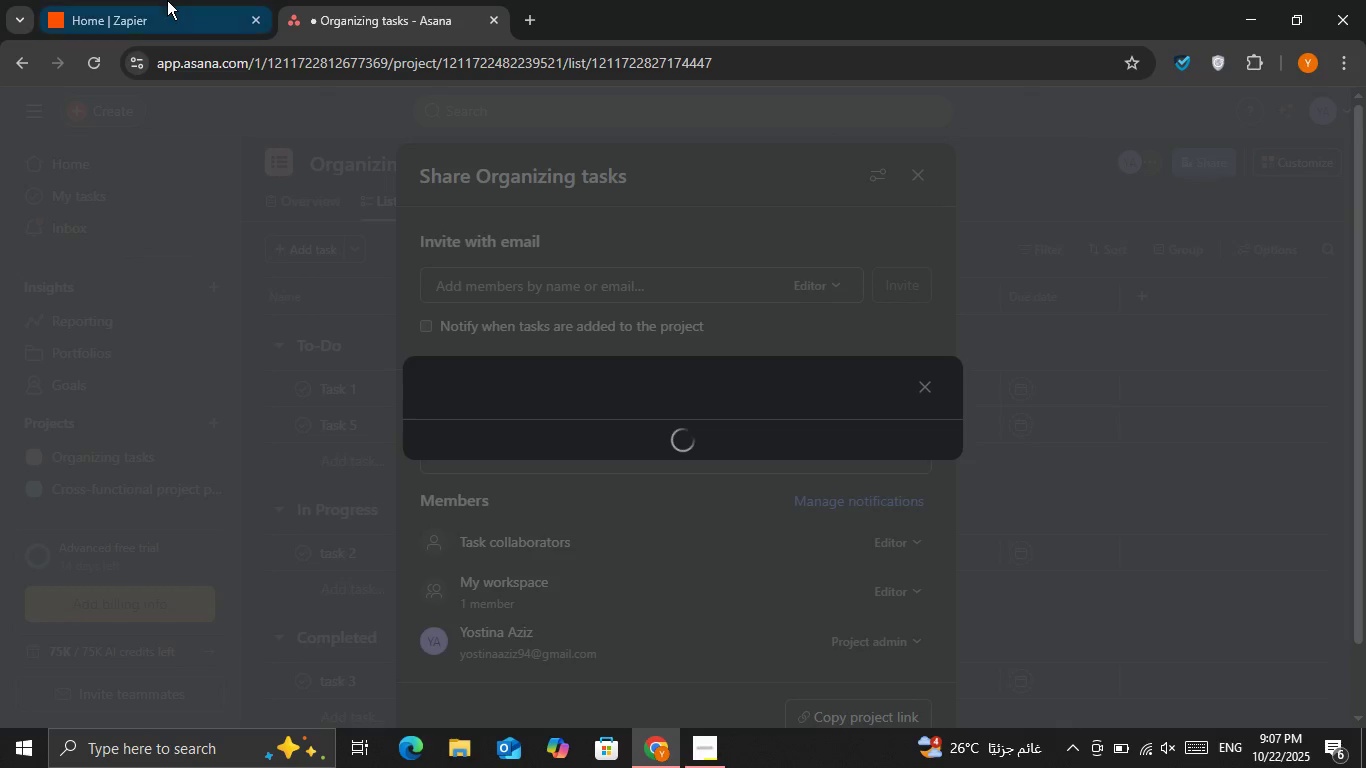 
left_click([167, 0])
 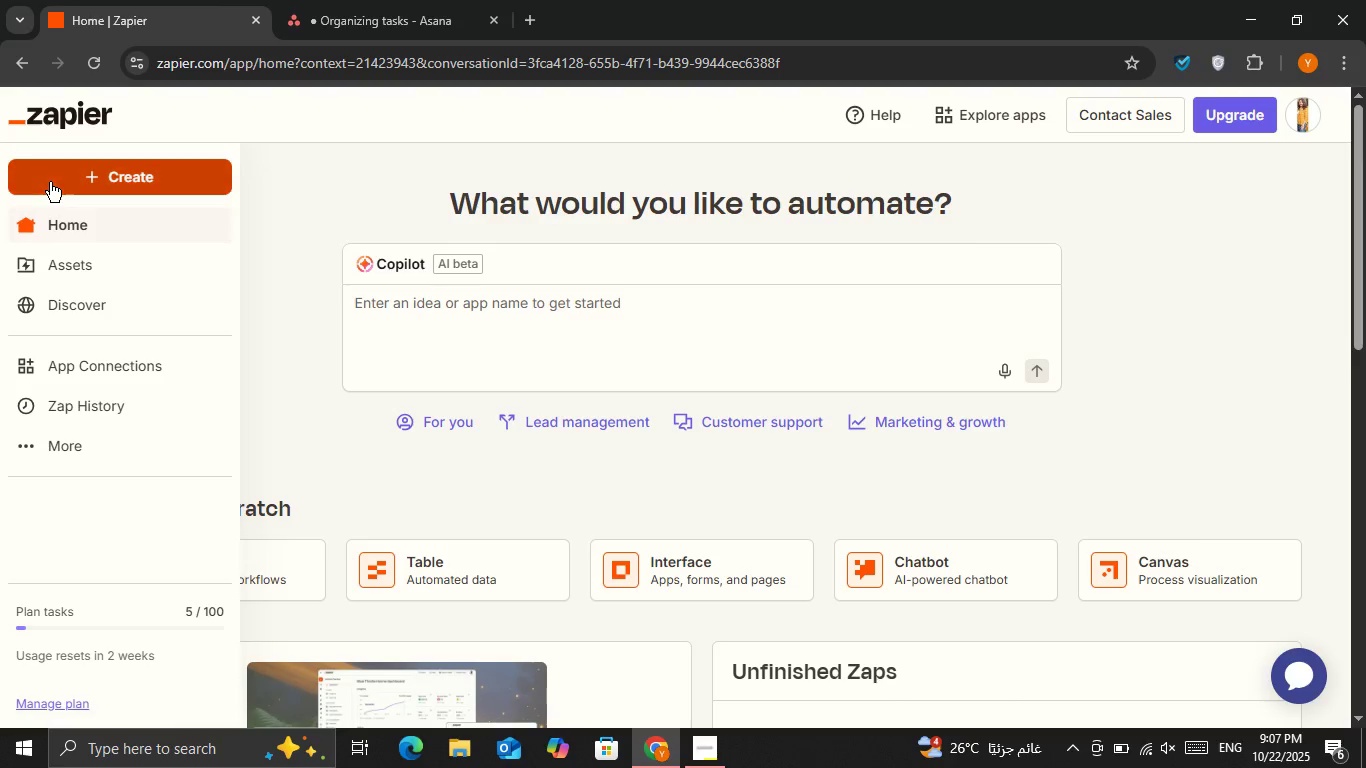 
double_click([257, 0])
 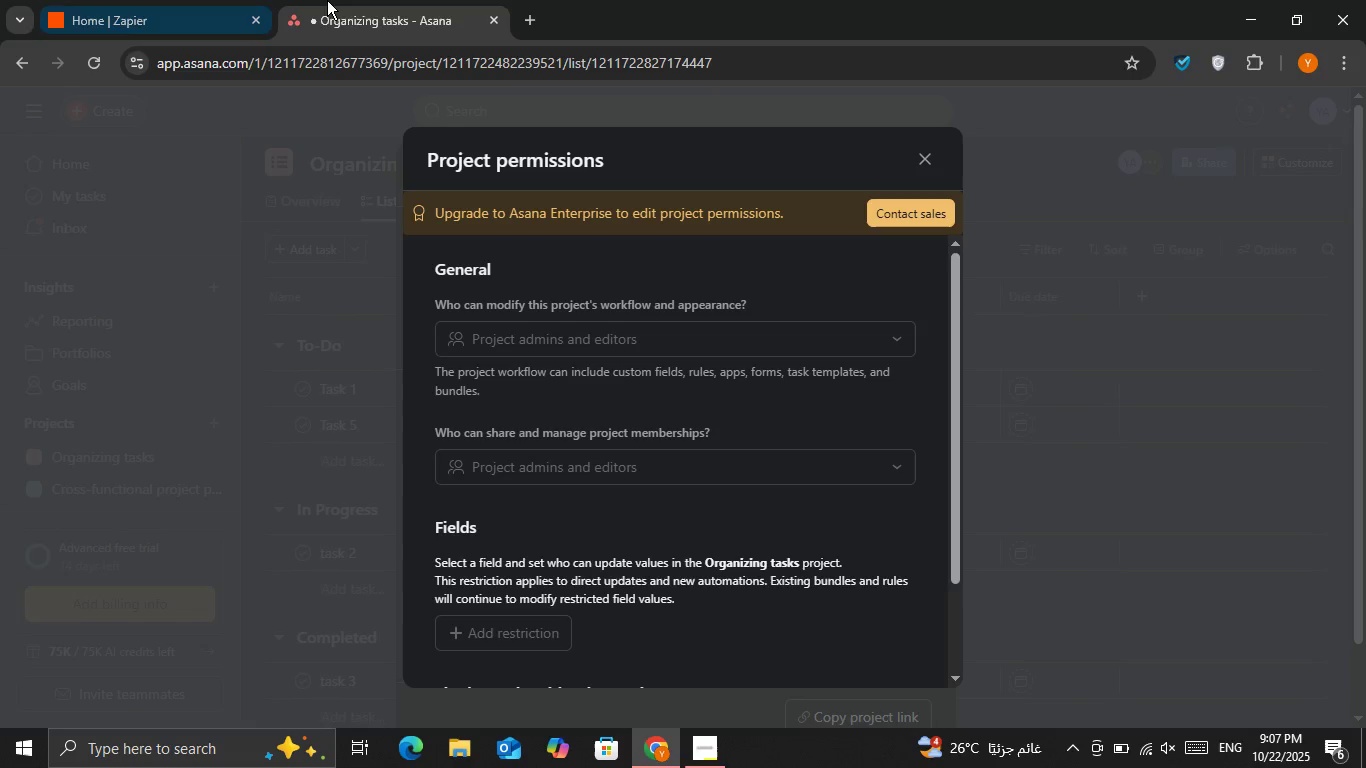 
triple_click([327, 0])
 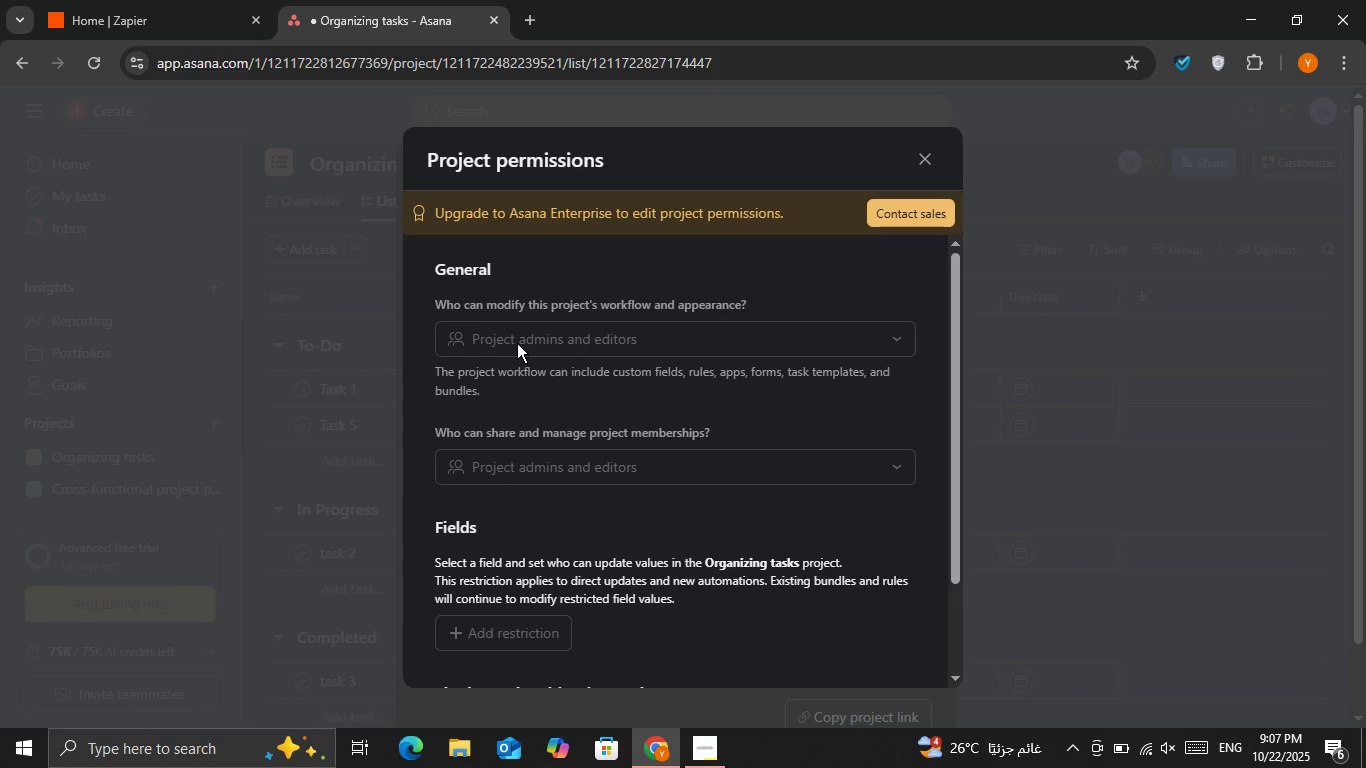 
left_click([517, 343])
 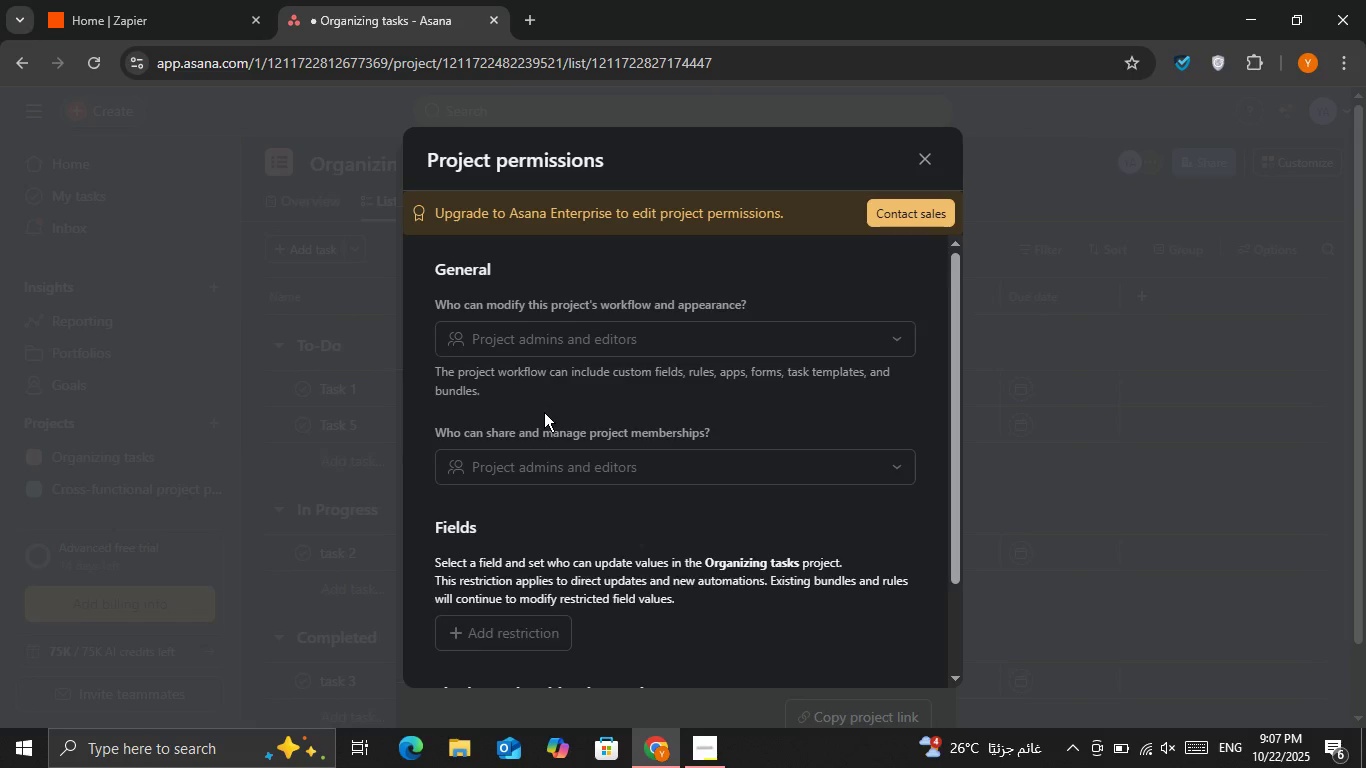 
scroll: coordinate [544, 412], scroll_direction: down, amount: 2.0
 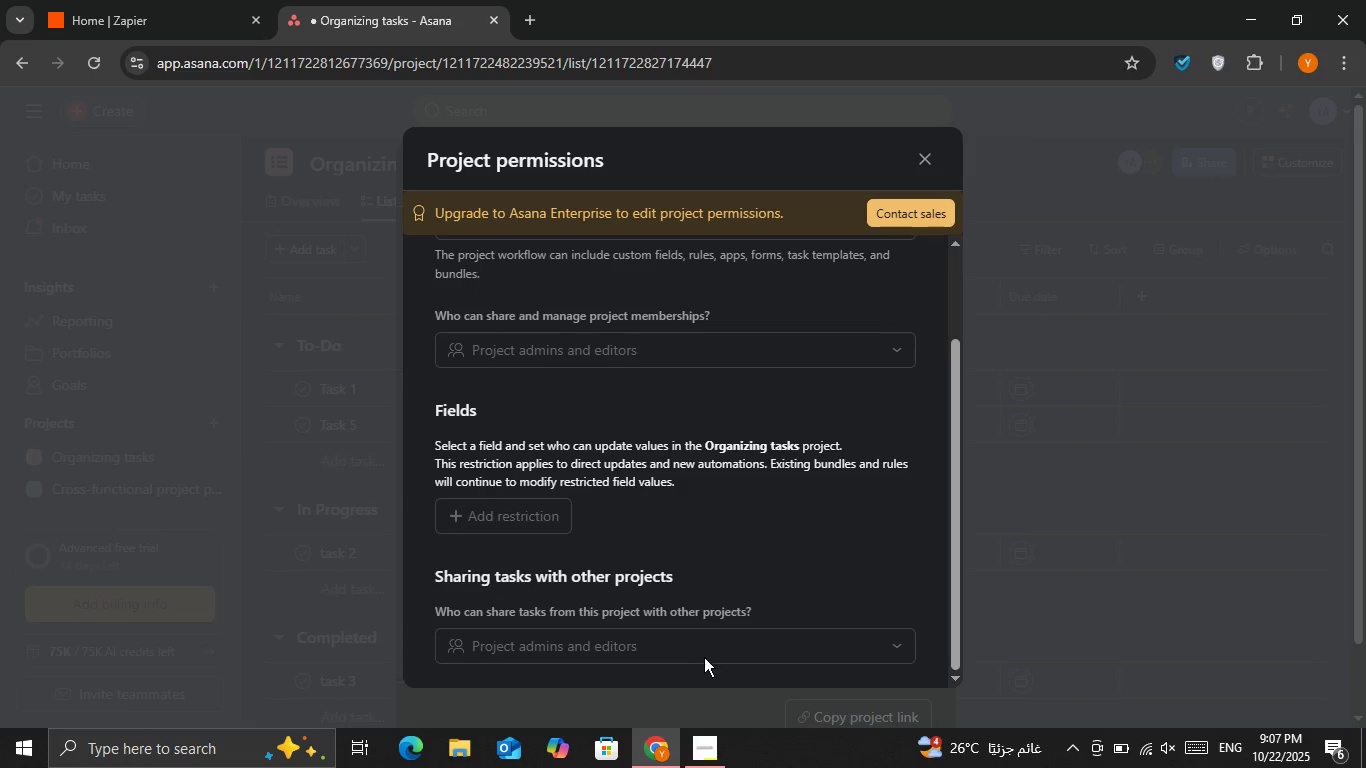 
left_click([699, 657])
 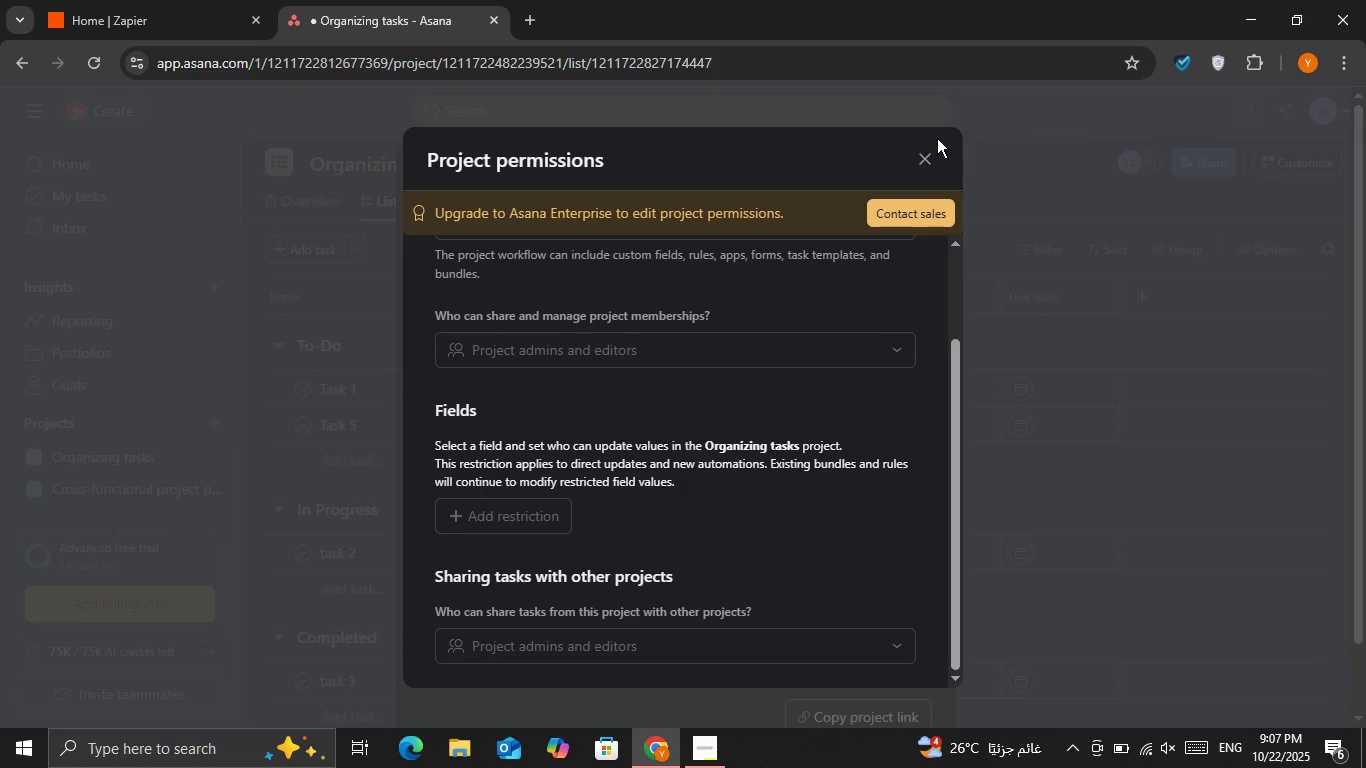 
double_click([926, 166])
 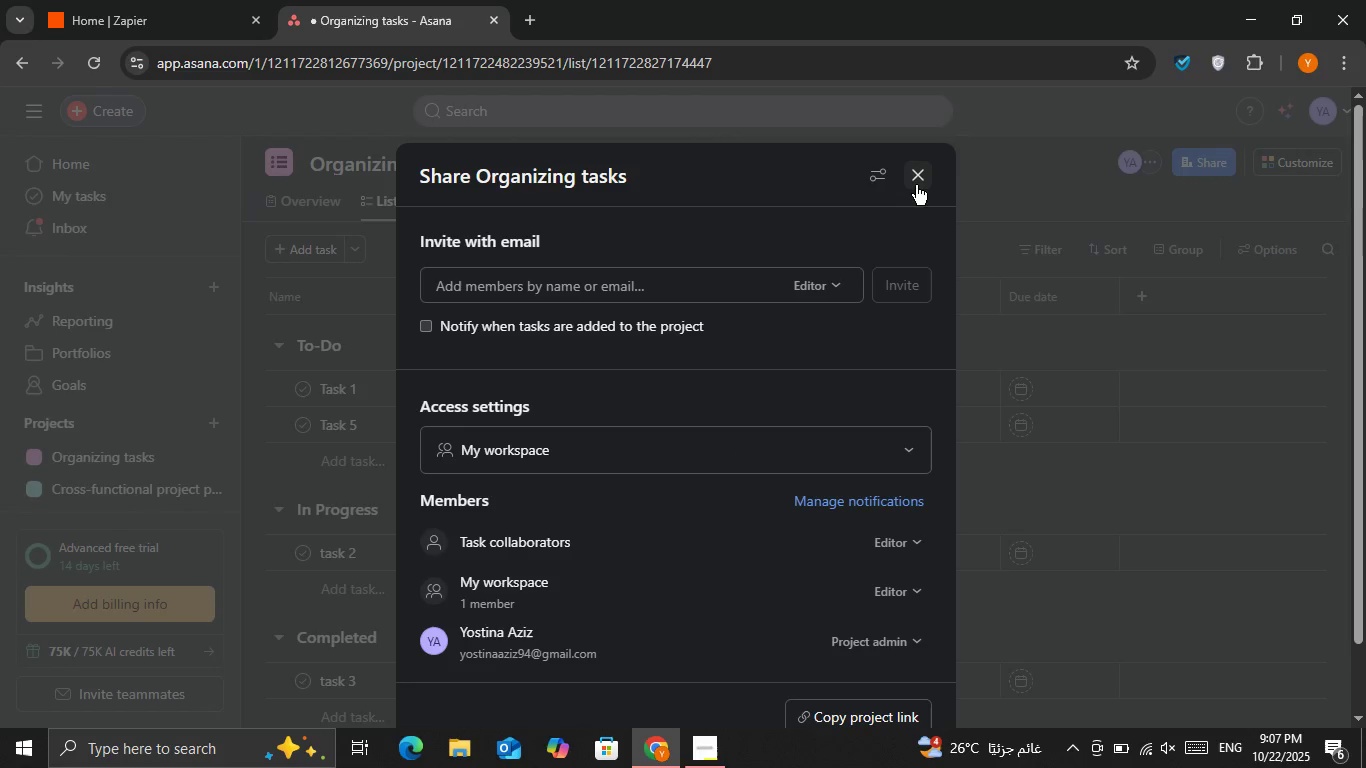 
left_click([927, 177])
 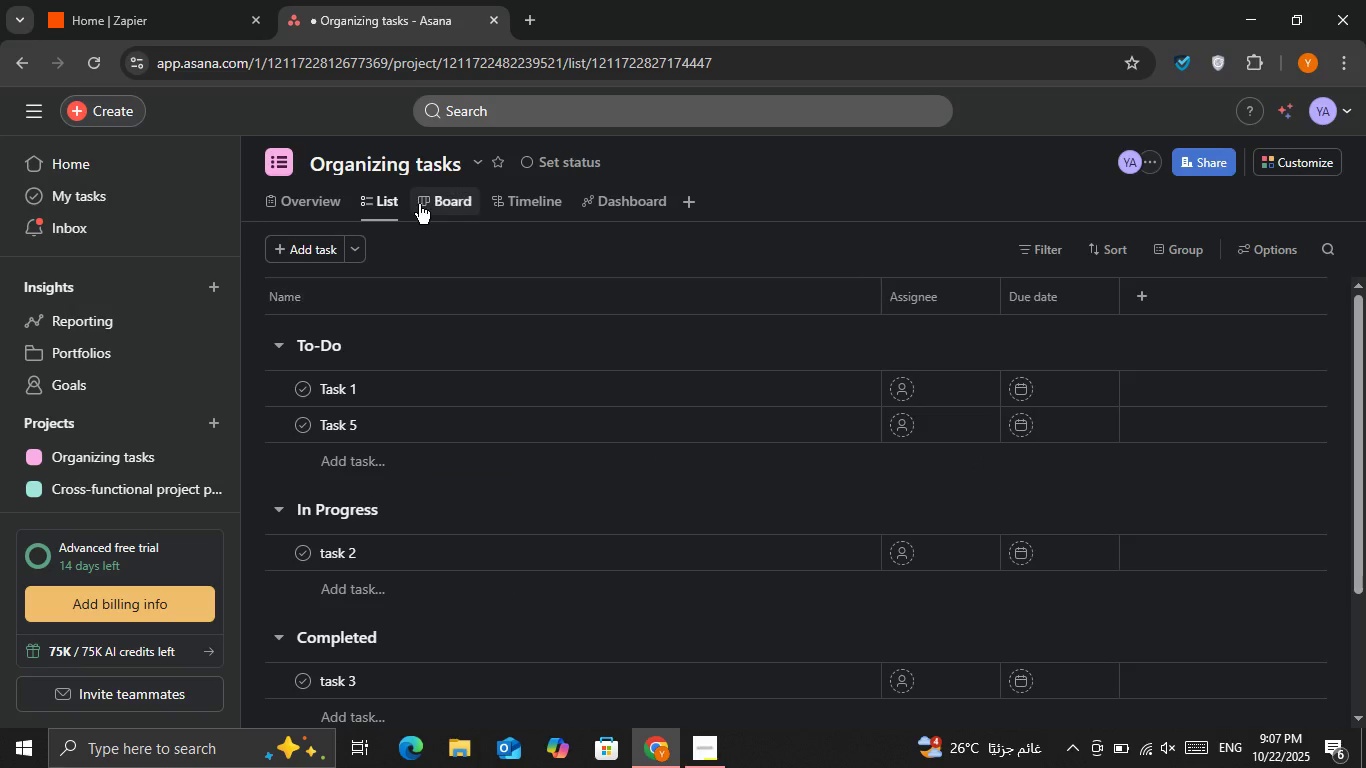 
left_click([418, 202])
 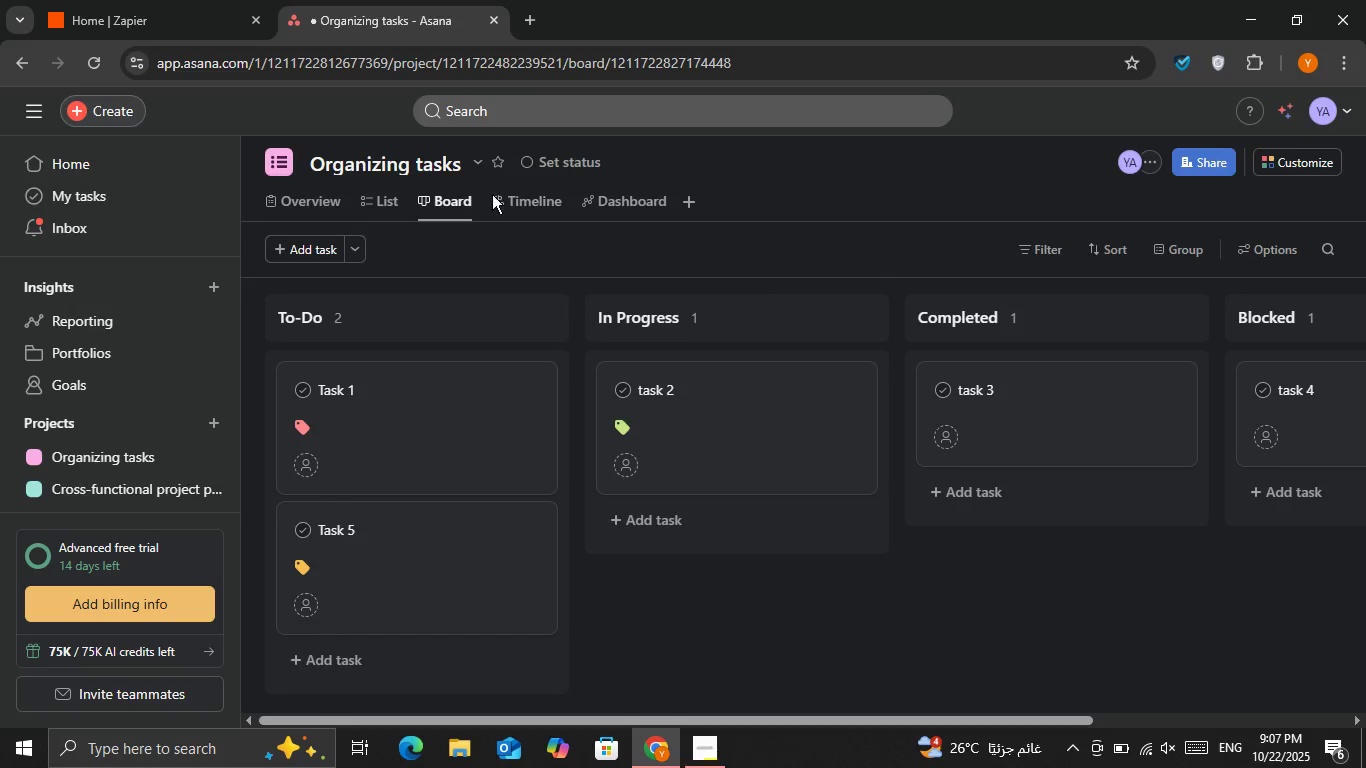 
left_click([182, 0])
 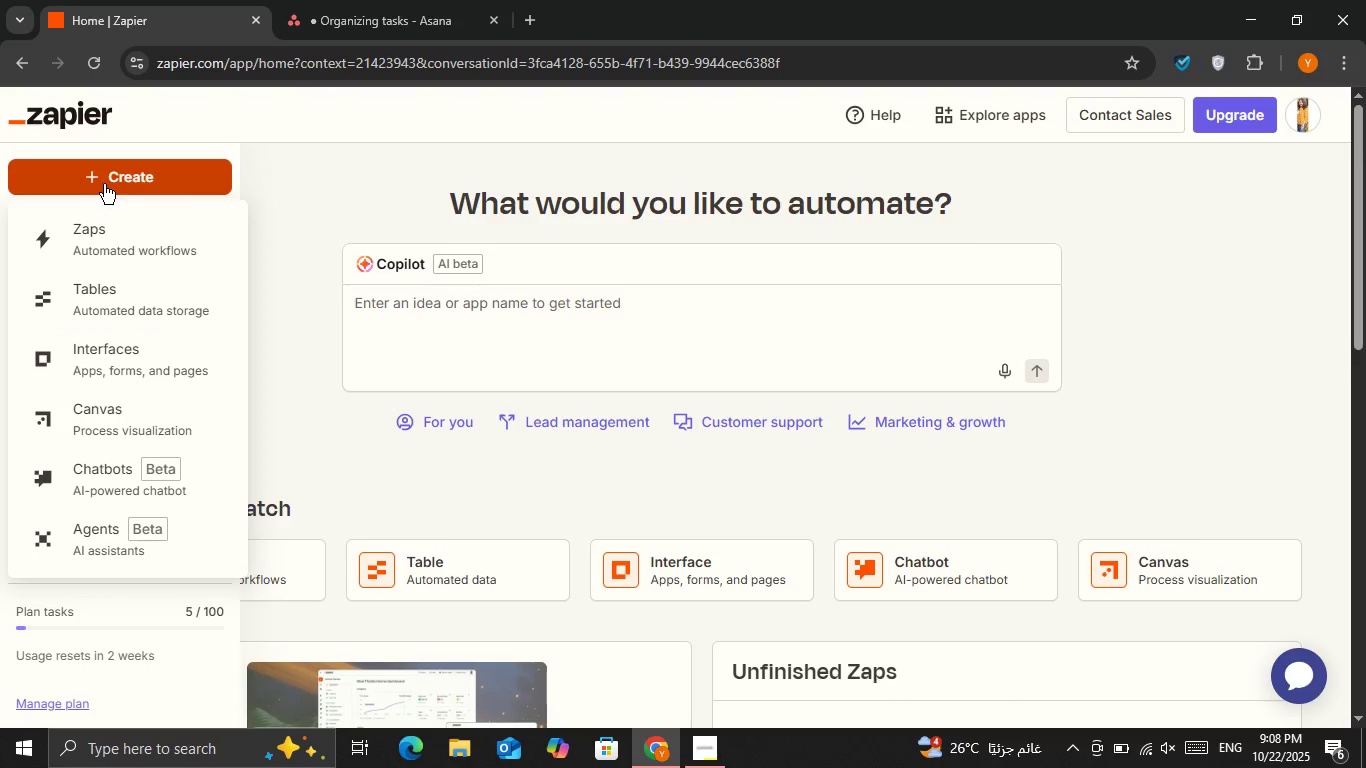 
left_click([105, 218])